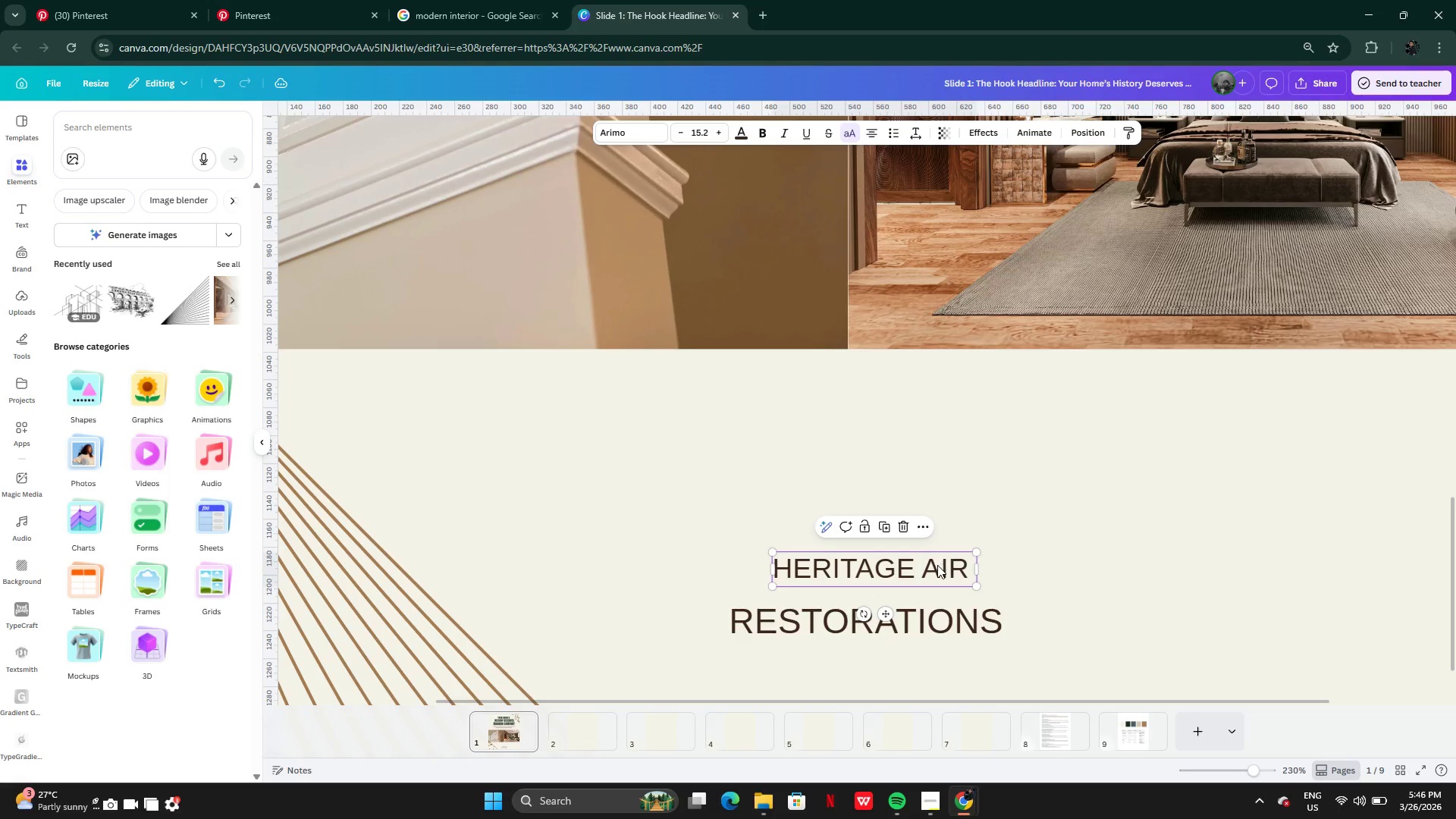 
left_click_drag(start_coordinate=[937, 565], to_coordinate=[927, 570])
 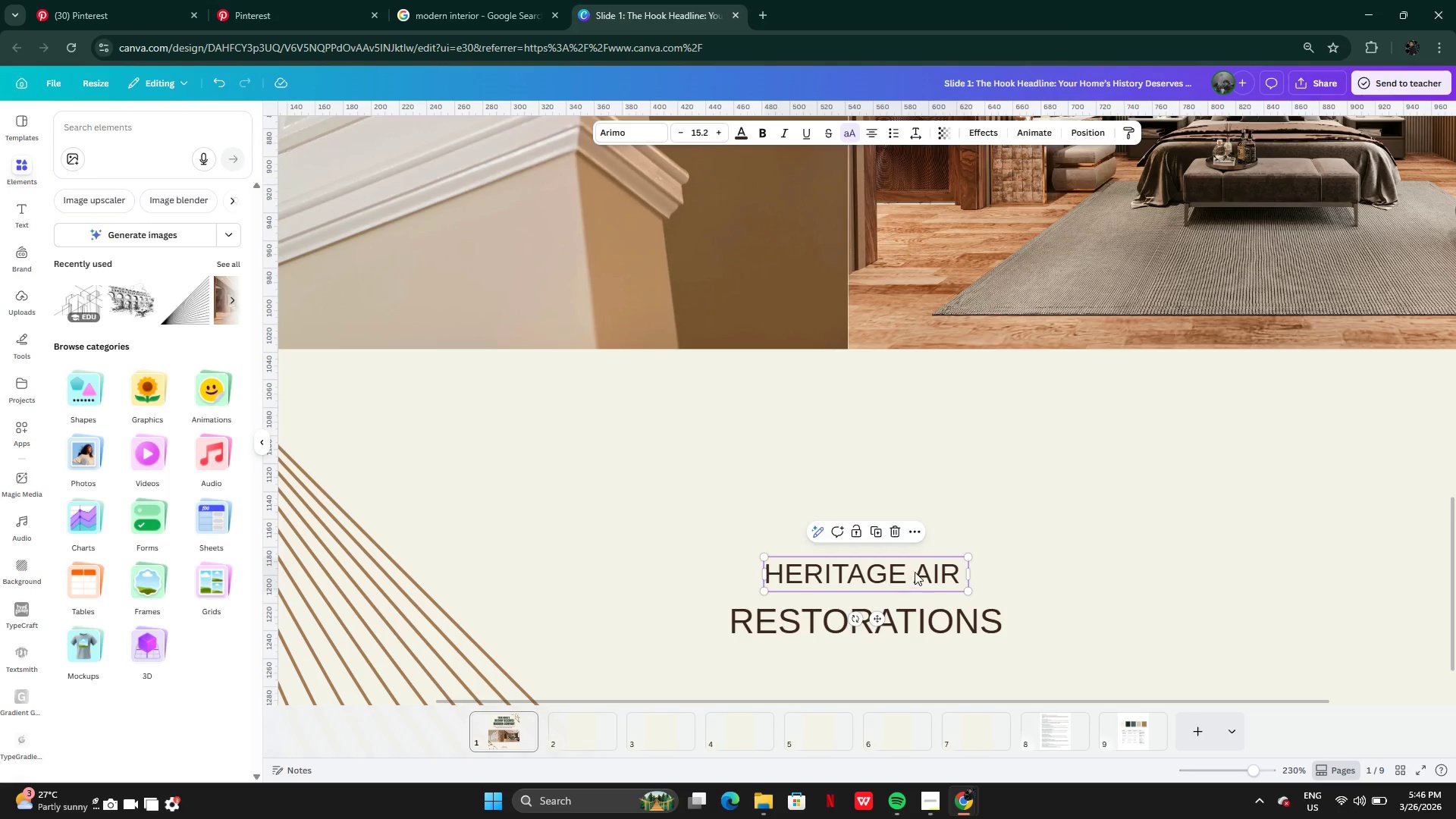 
hold_key(key=AltLeft, duration=0.39)
left_click_drag(start_coordinate=[907, 572], to_coordinate=[910, 606])
 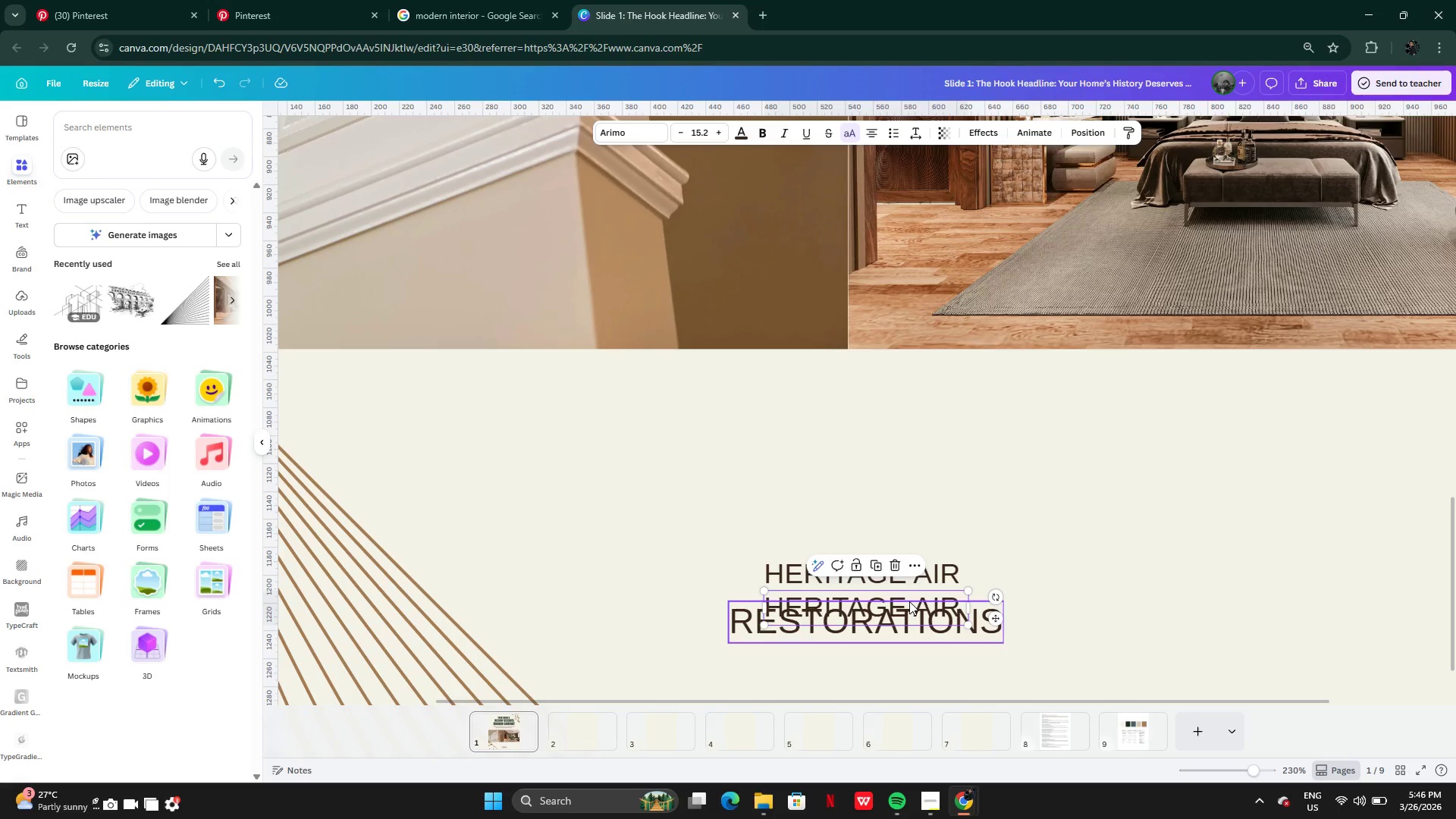 
double_click([909, 601])
 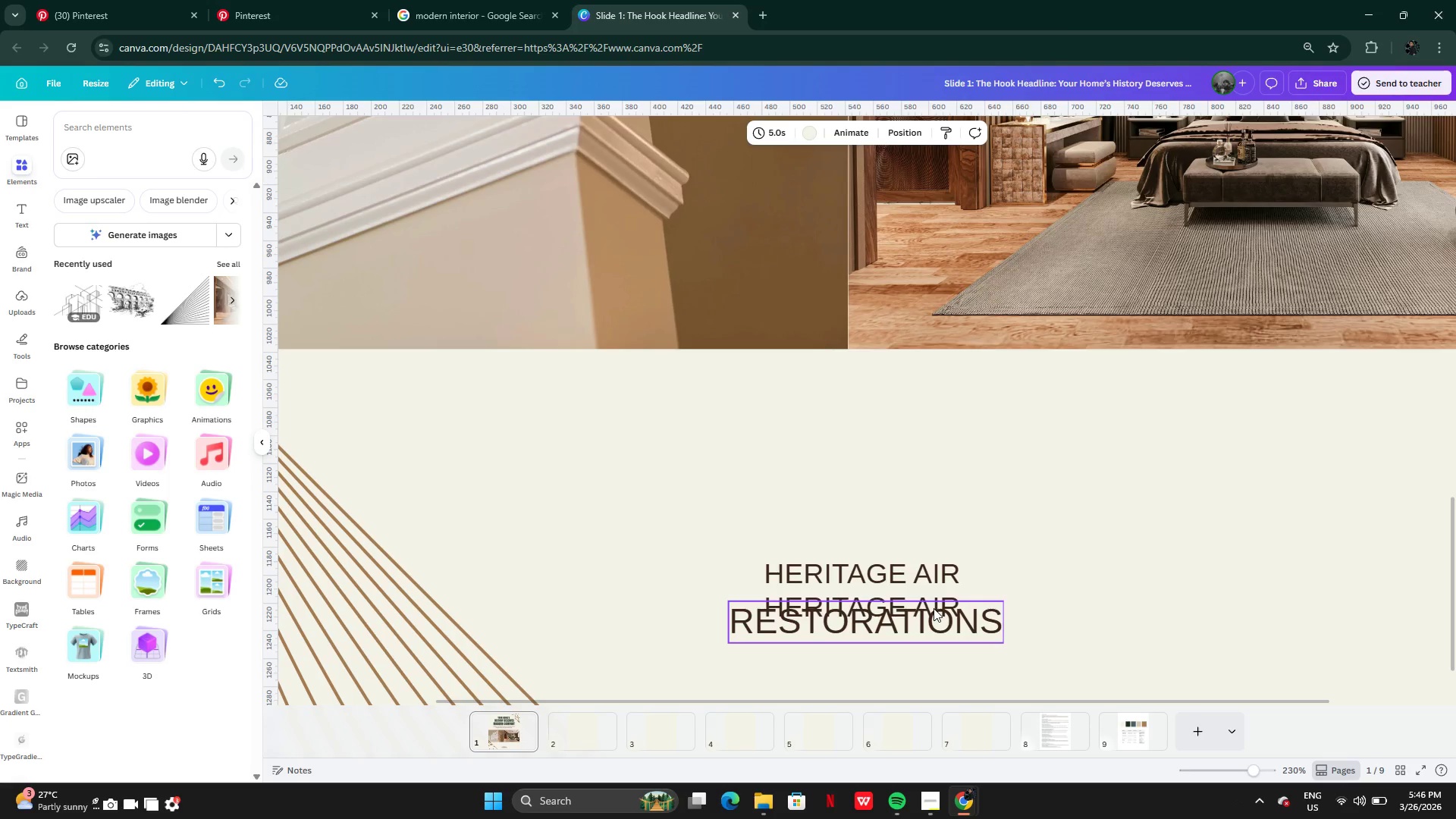 
double_click([934, 593])
 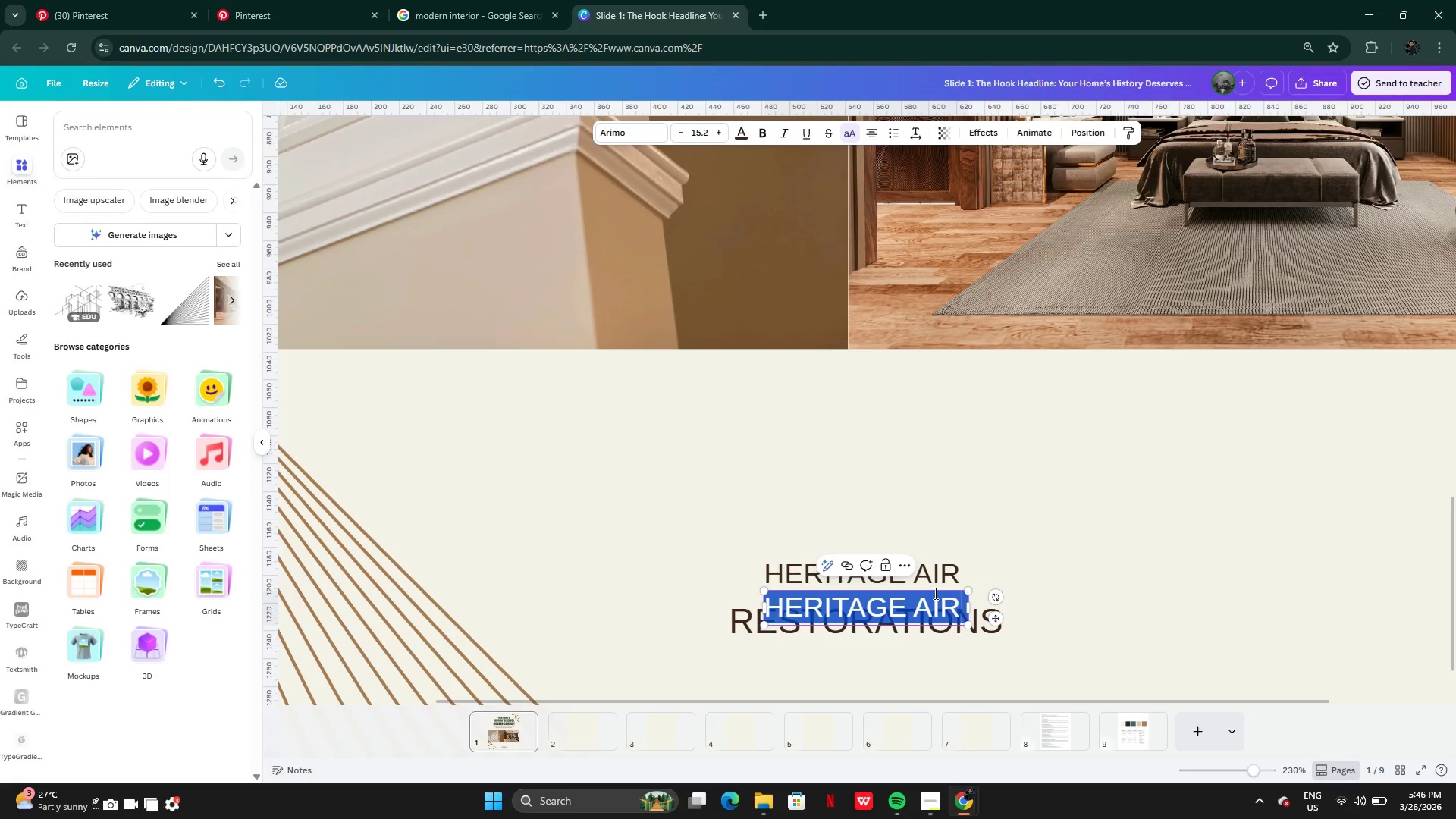 
key(Shift+7)
 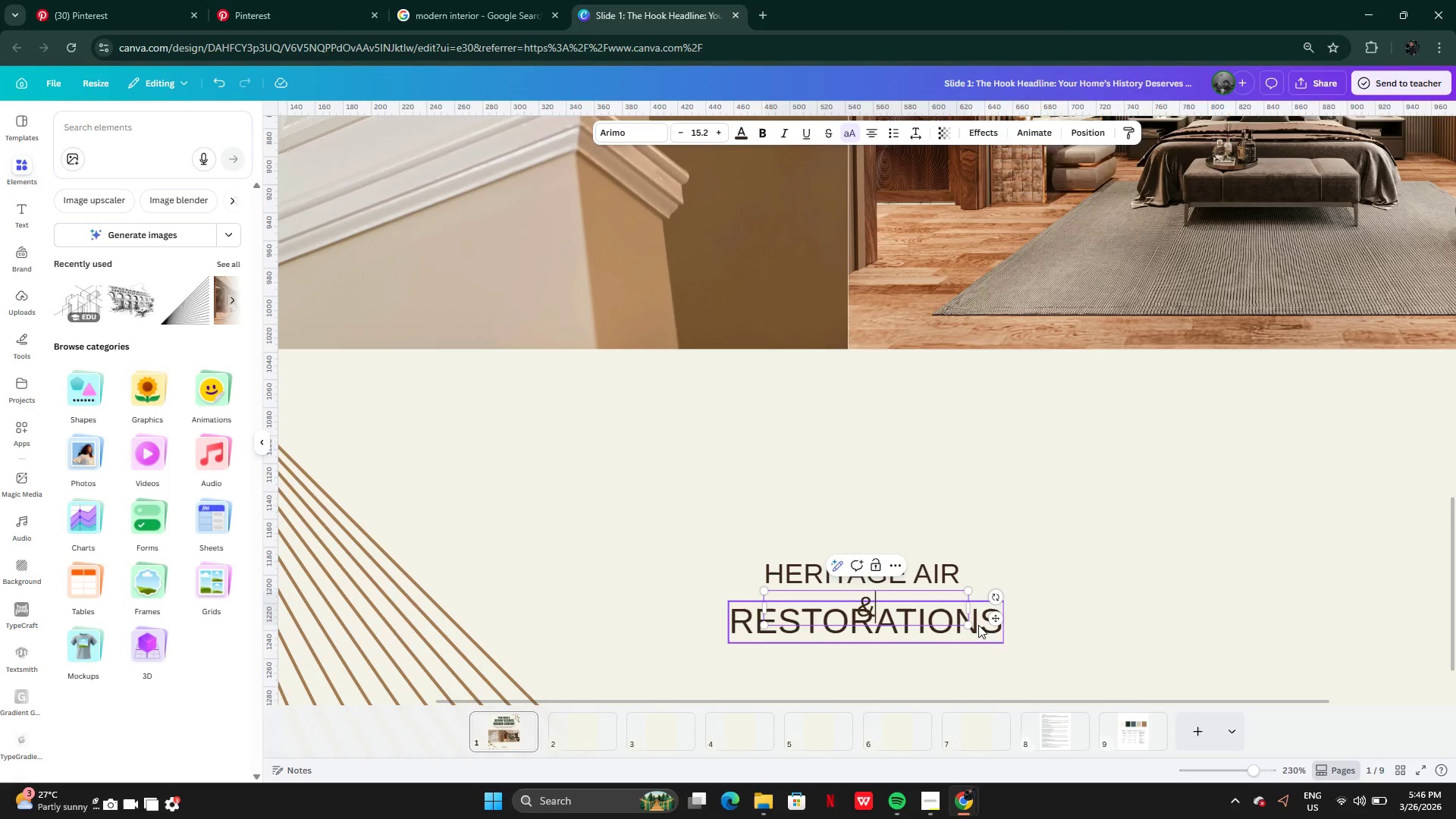 
left_click([1015, 628])
 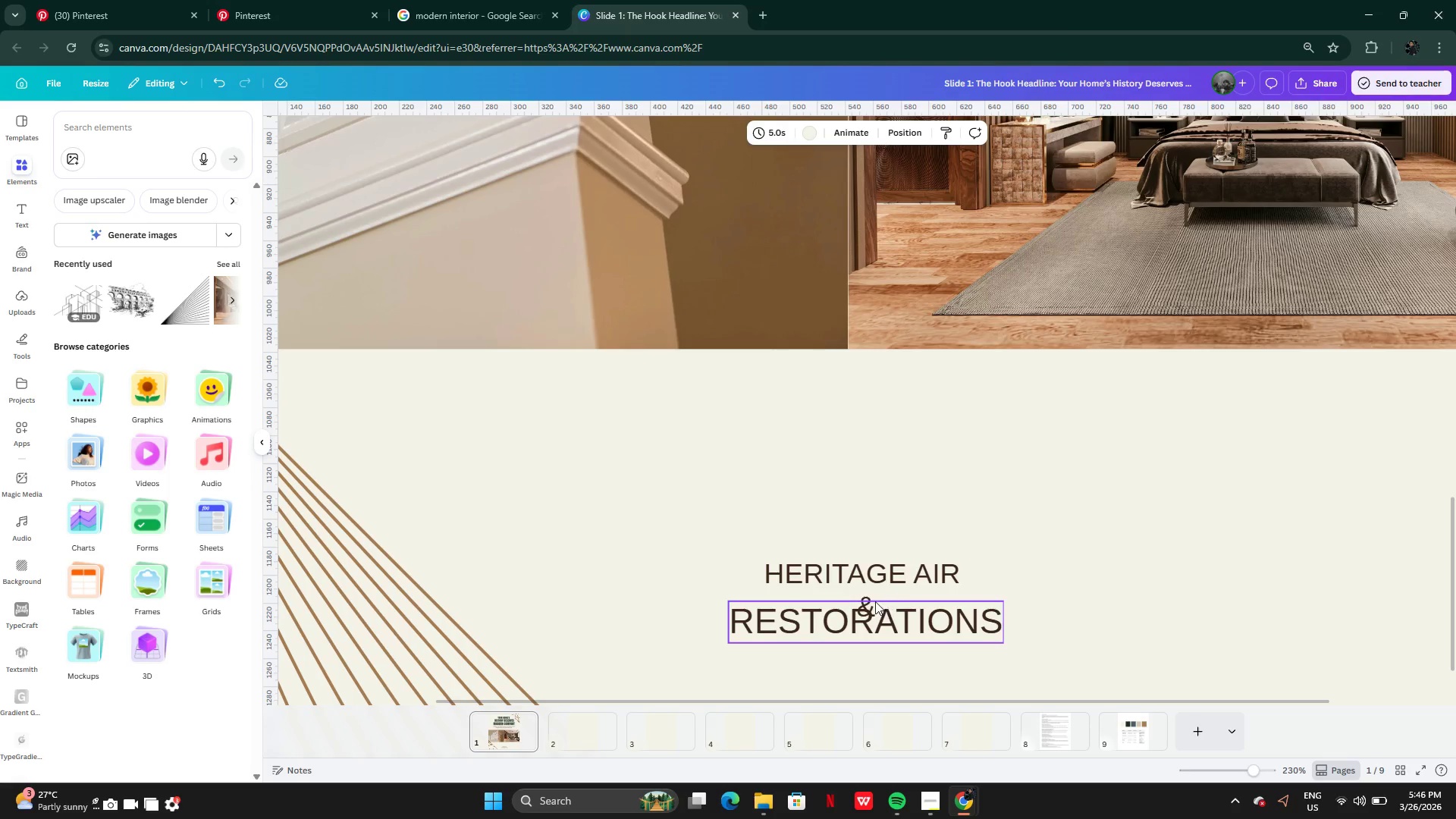 
left_click([873, 601])
 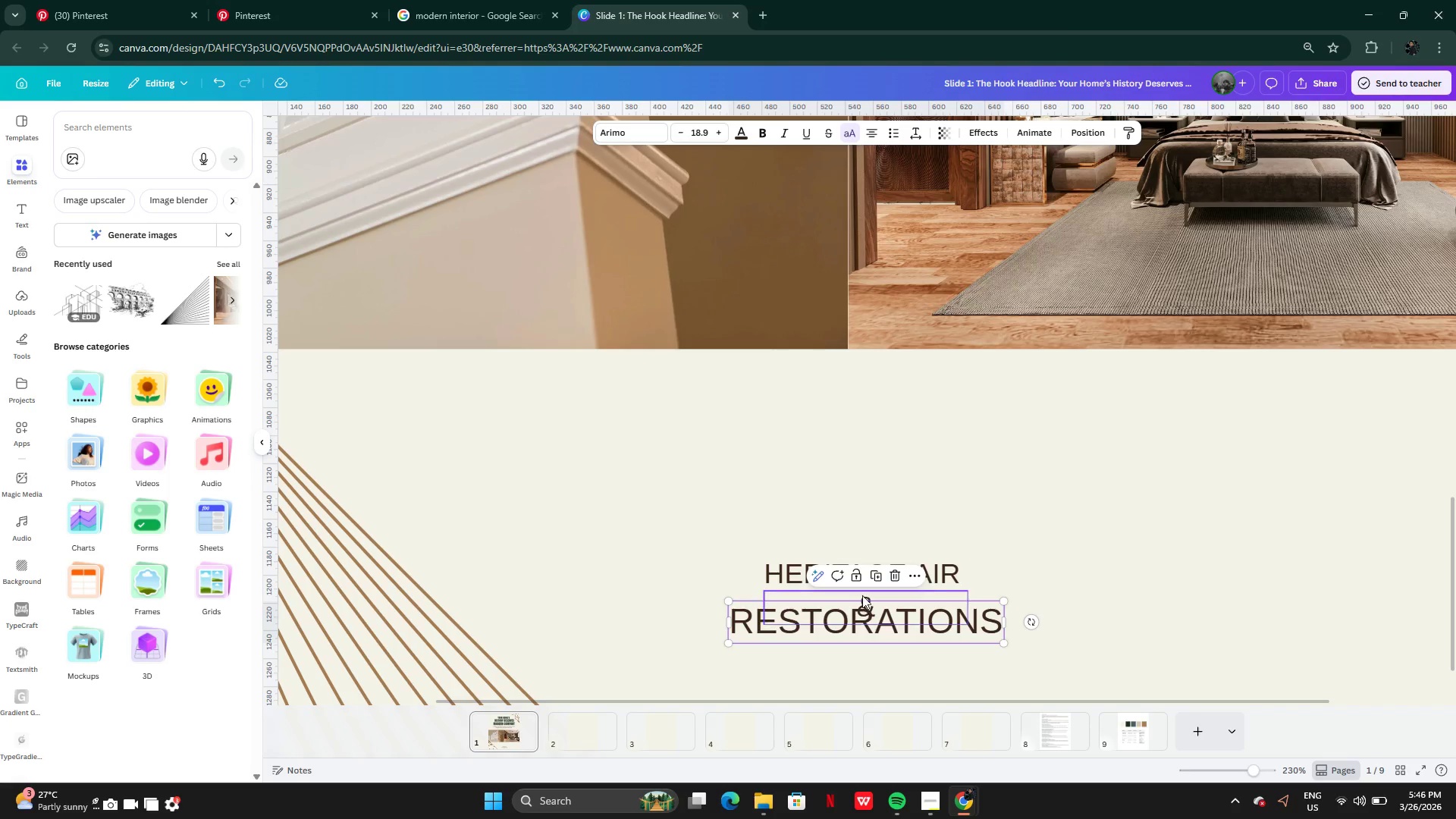 
left_click([862, 595])
 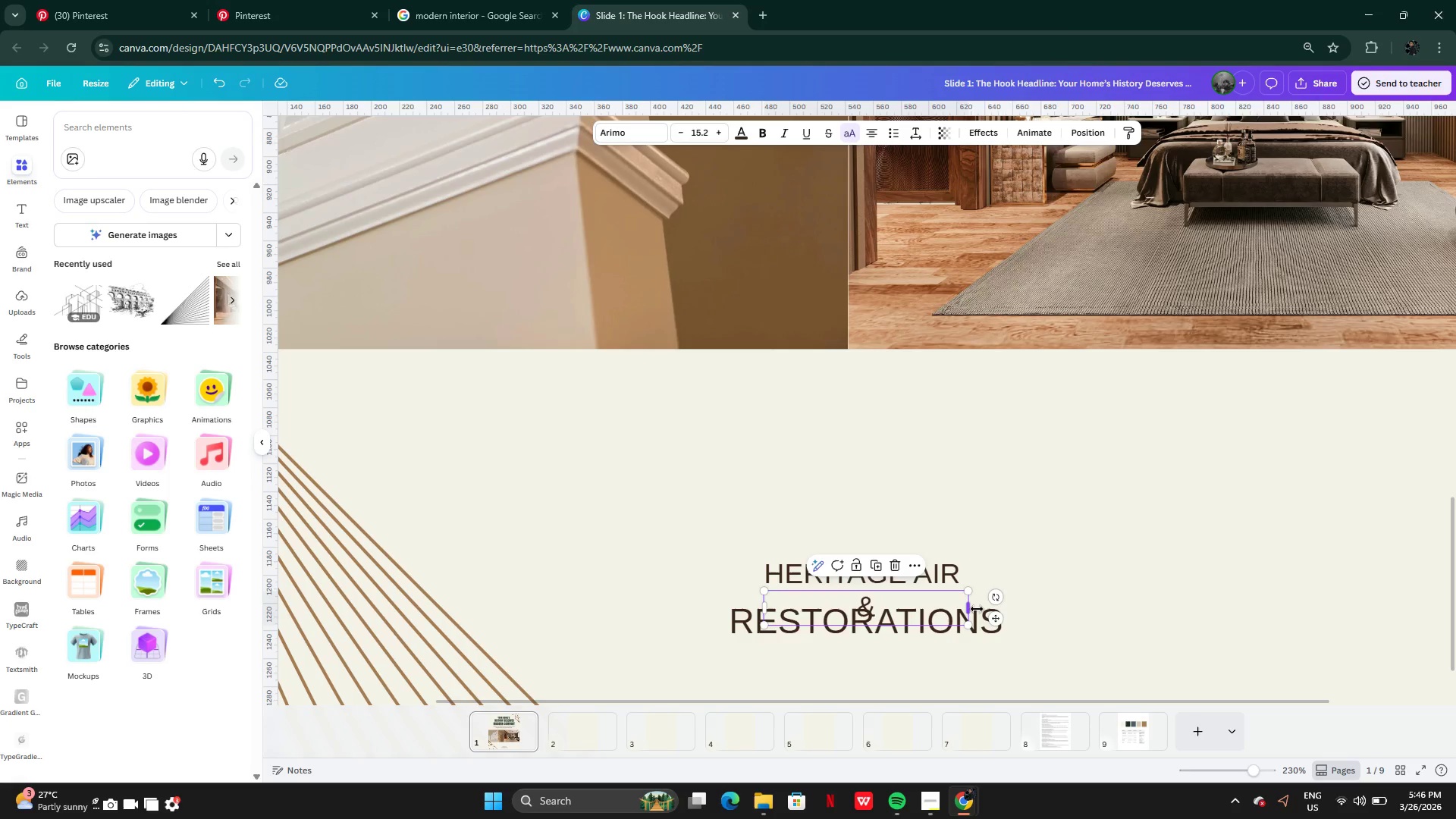 
left_click_drag(start_coordinate=[977, 610], to_coordinate=[799, 590])
 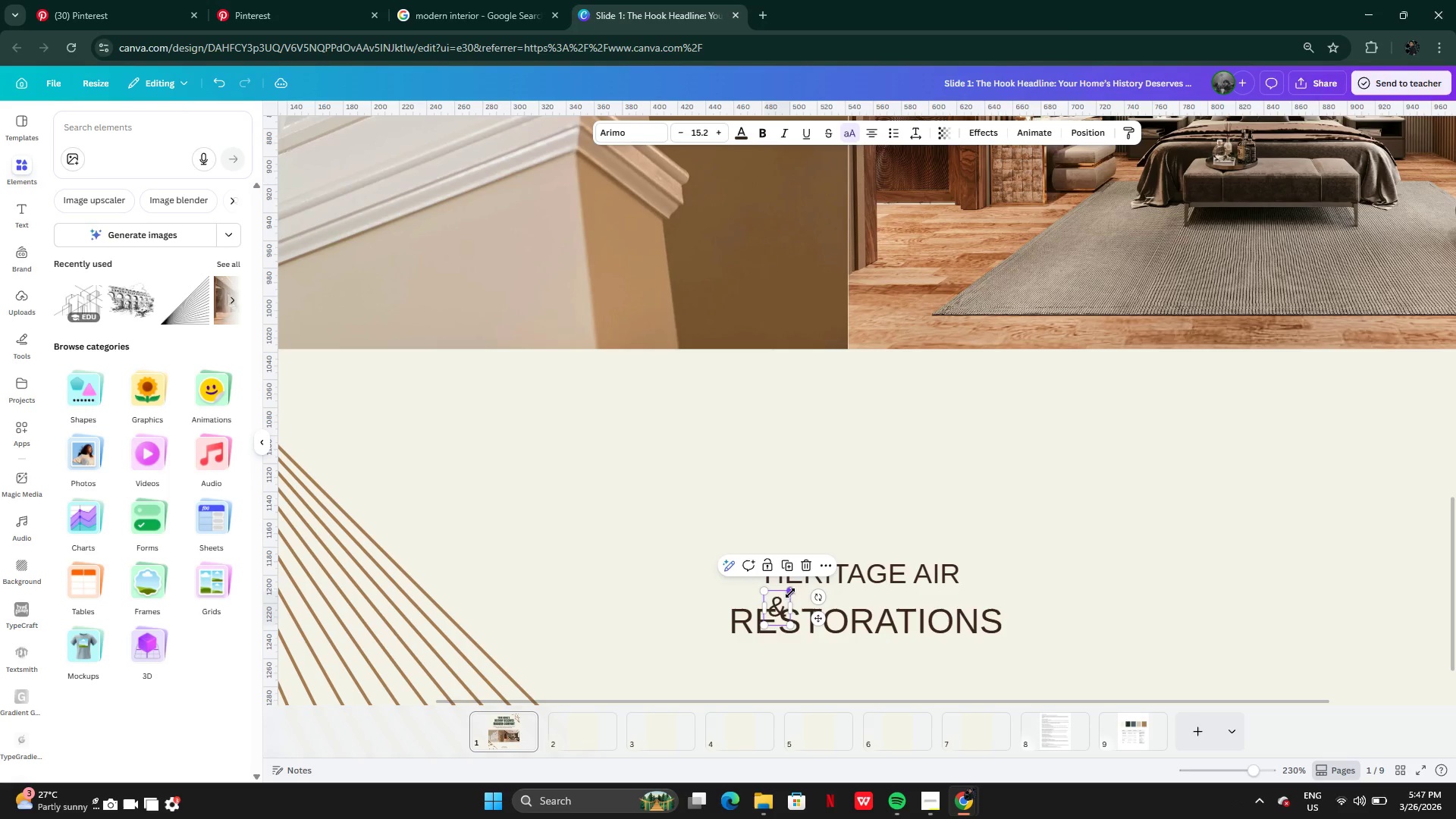 
left_click_drag(start_coordinate=[790, 593], to_coordinate=[811, 588])
 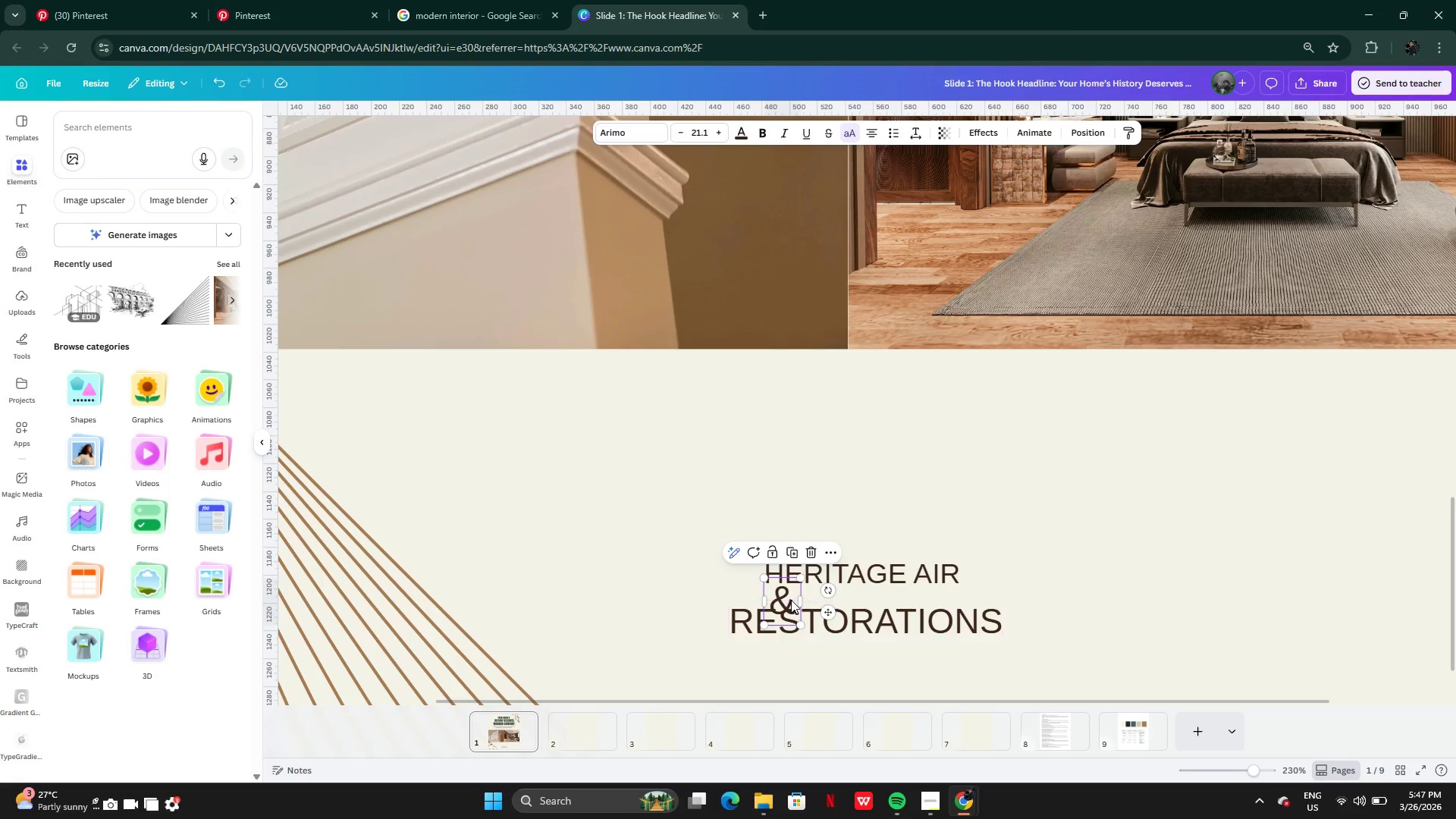 
left_click_drag(start_coordinate=[791, 600], to_coordinate=[972, 594])
 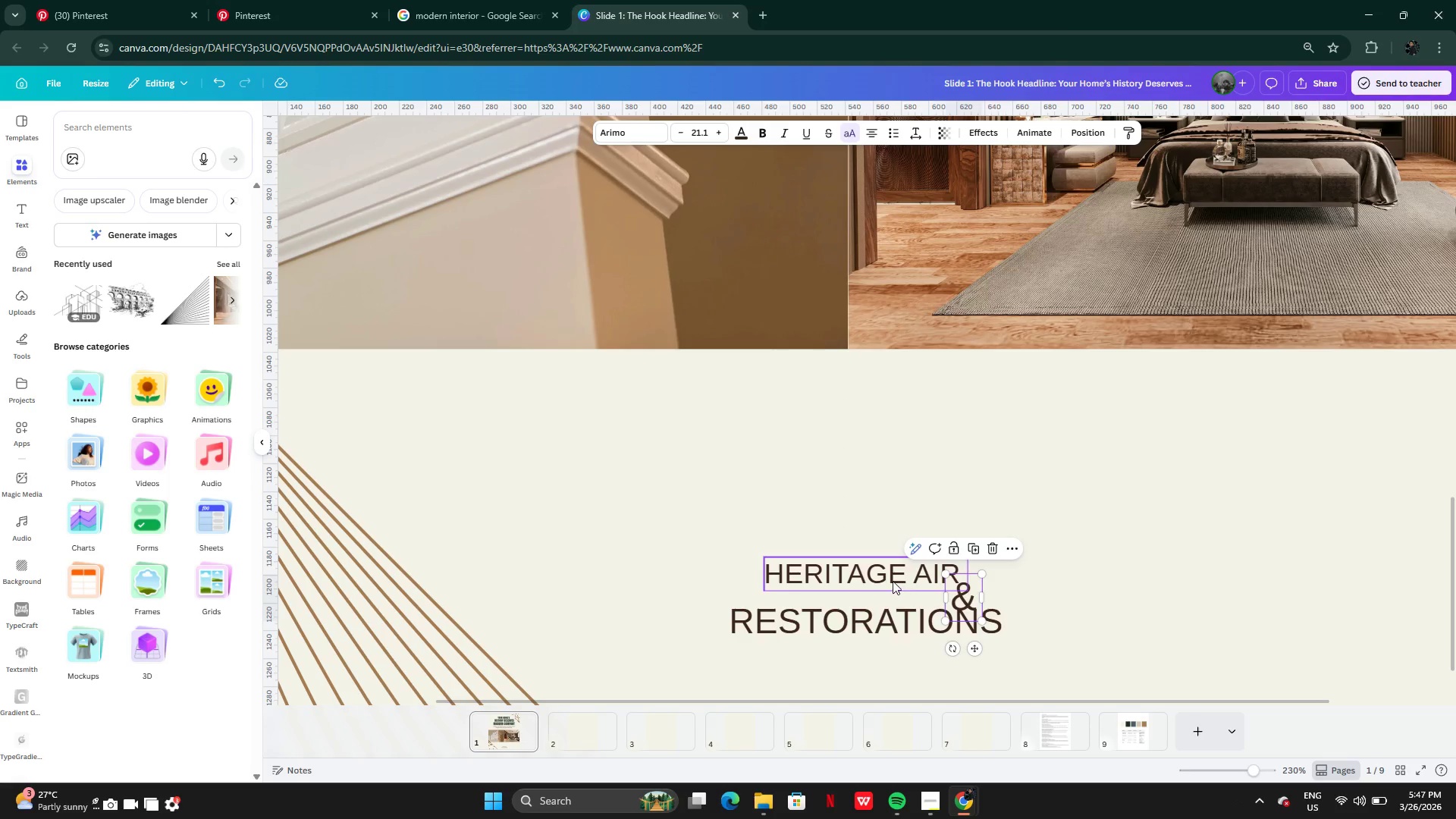 
left_click([893, 581])
 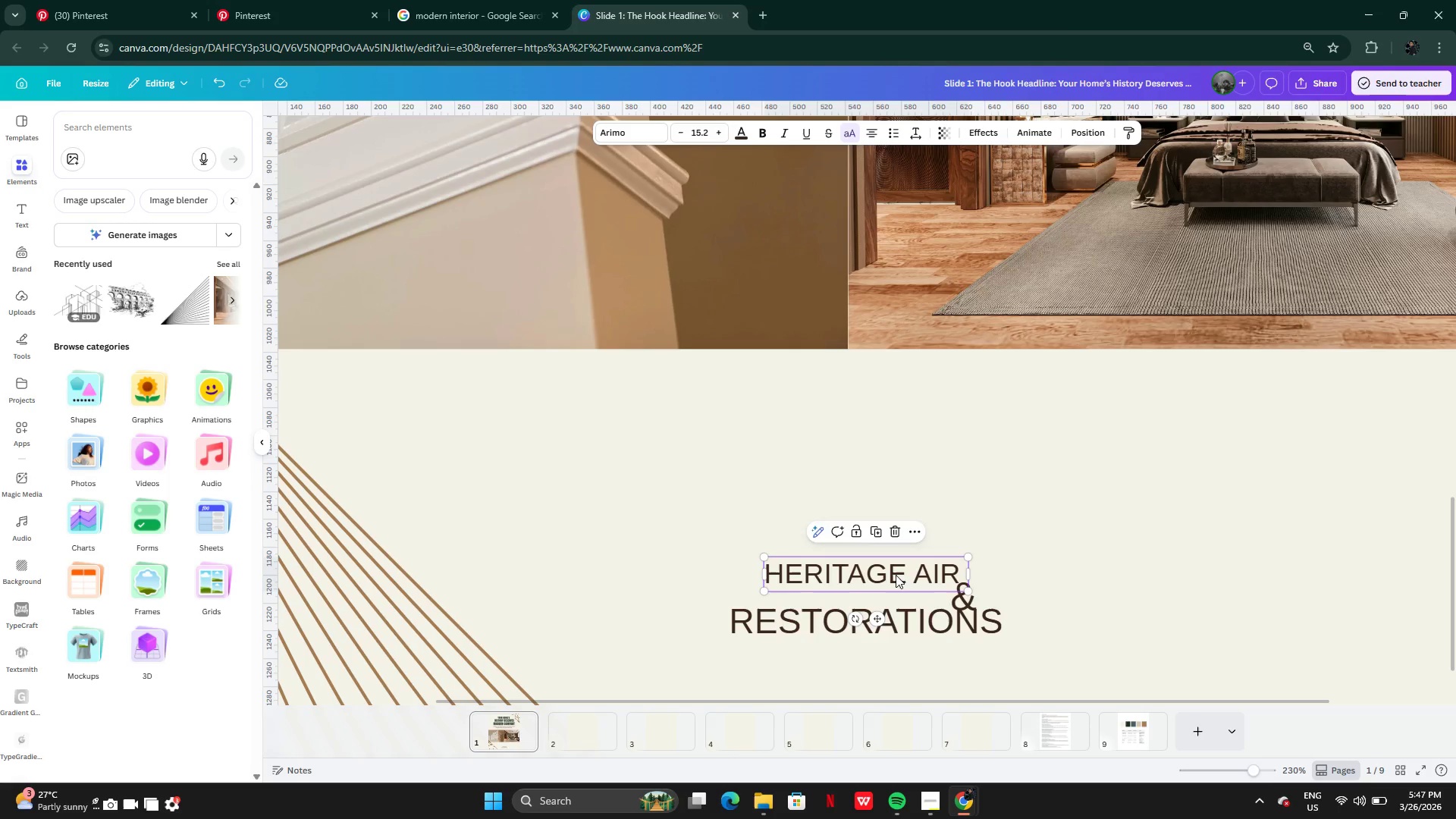 
left_click_drag(start_coordinate=[896, 575], to_coordinate=[874, 592])
 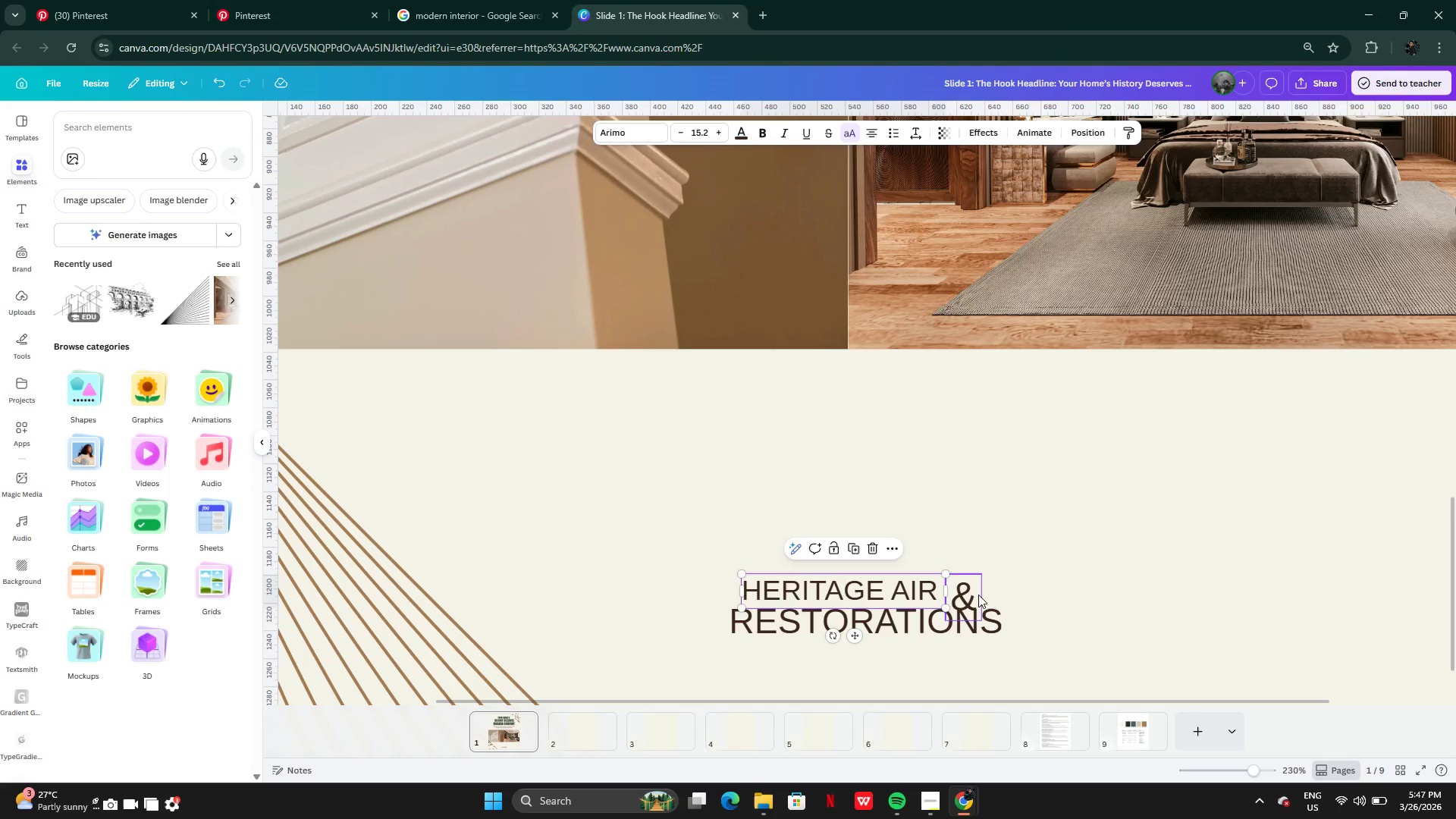 
left_click([977, 592])
 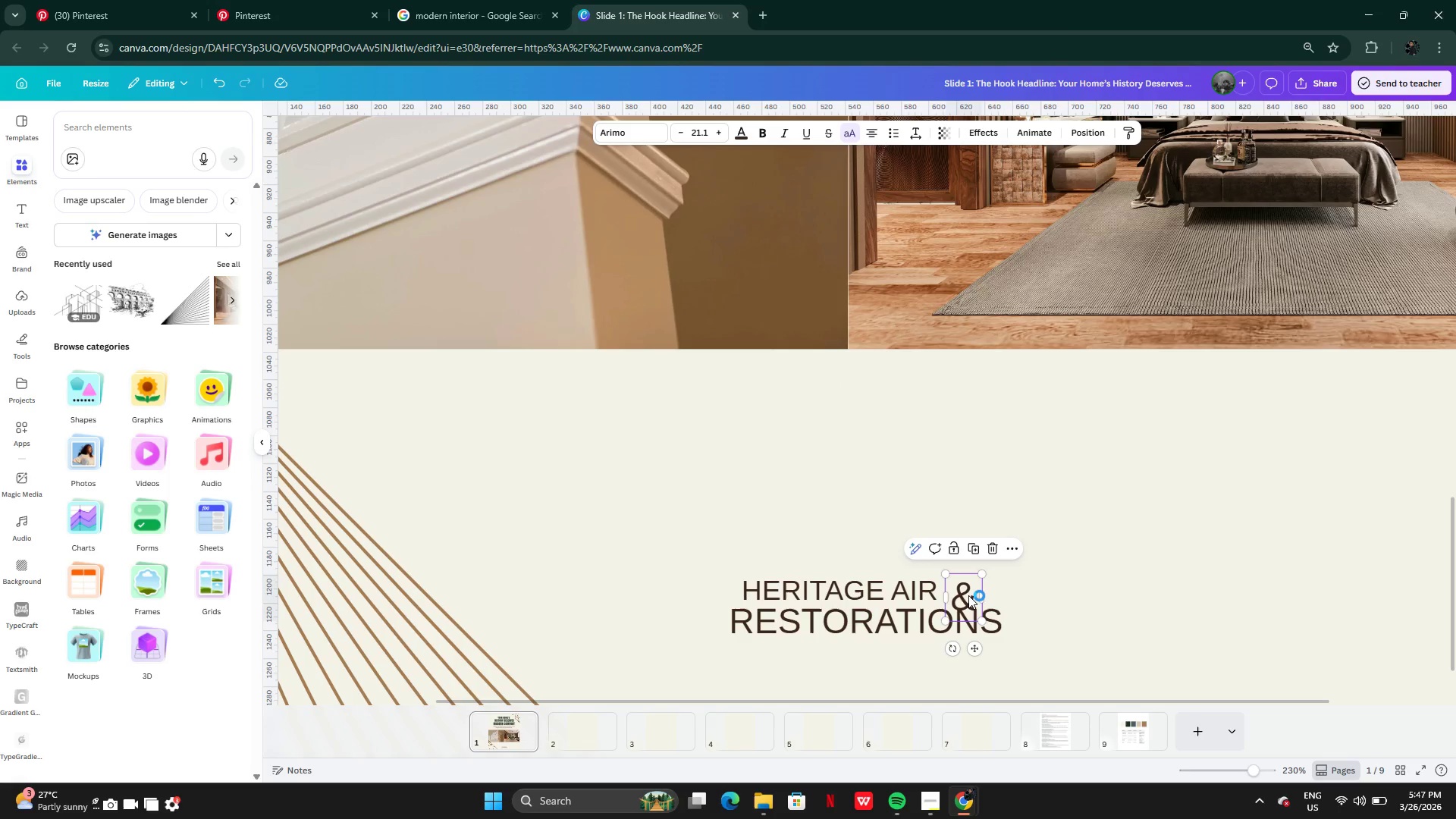 
left_click_drag(start_coordinate=[968, 595], to_coordinate=[966, 588])
 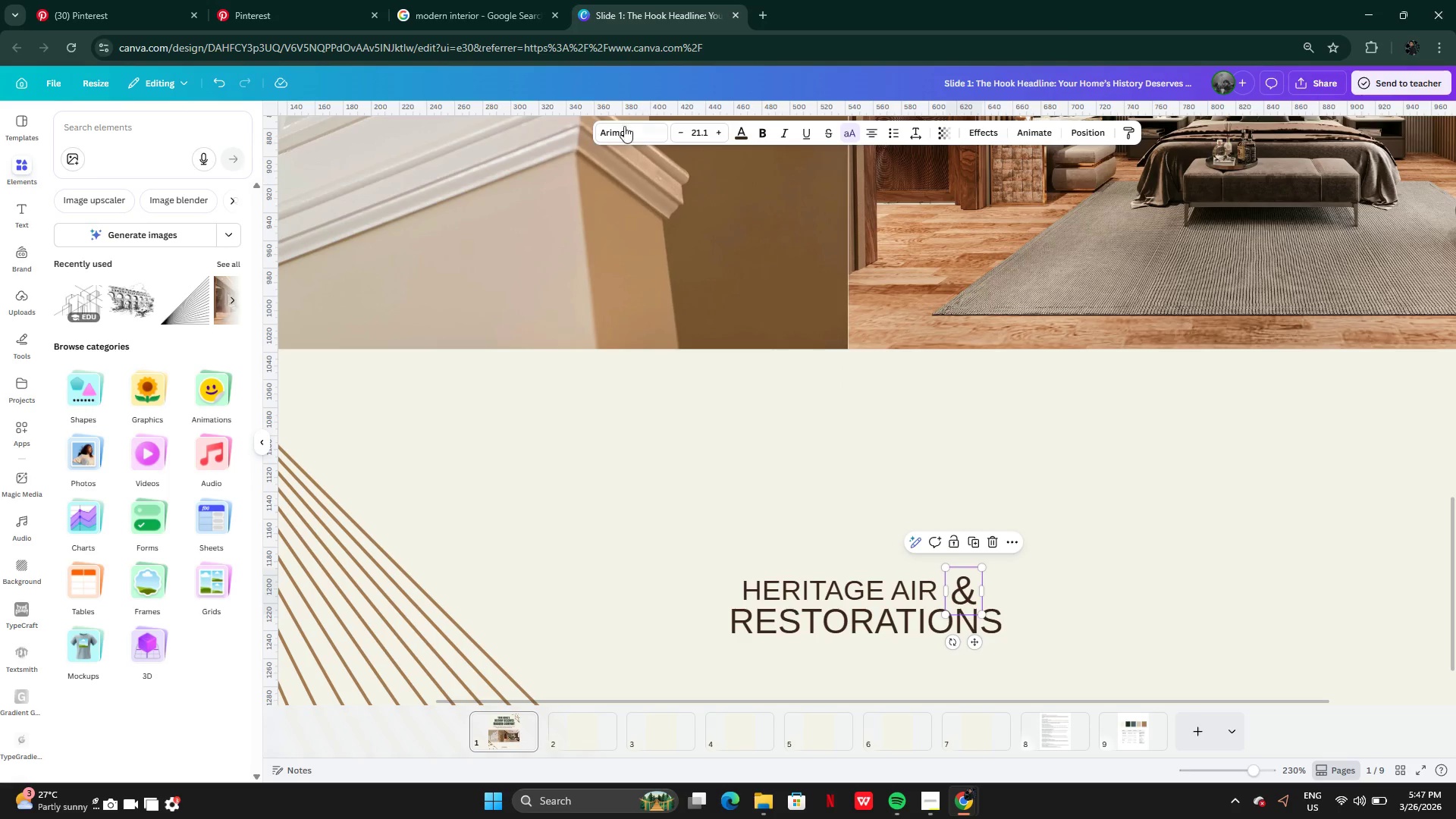 
left_click([623, 131])
 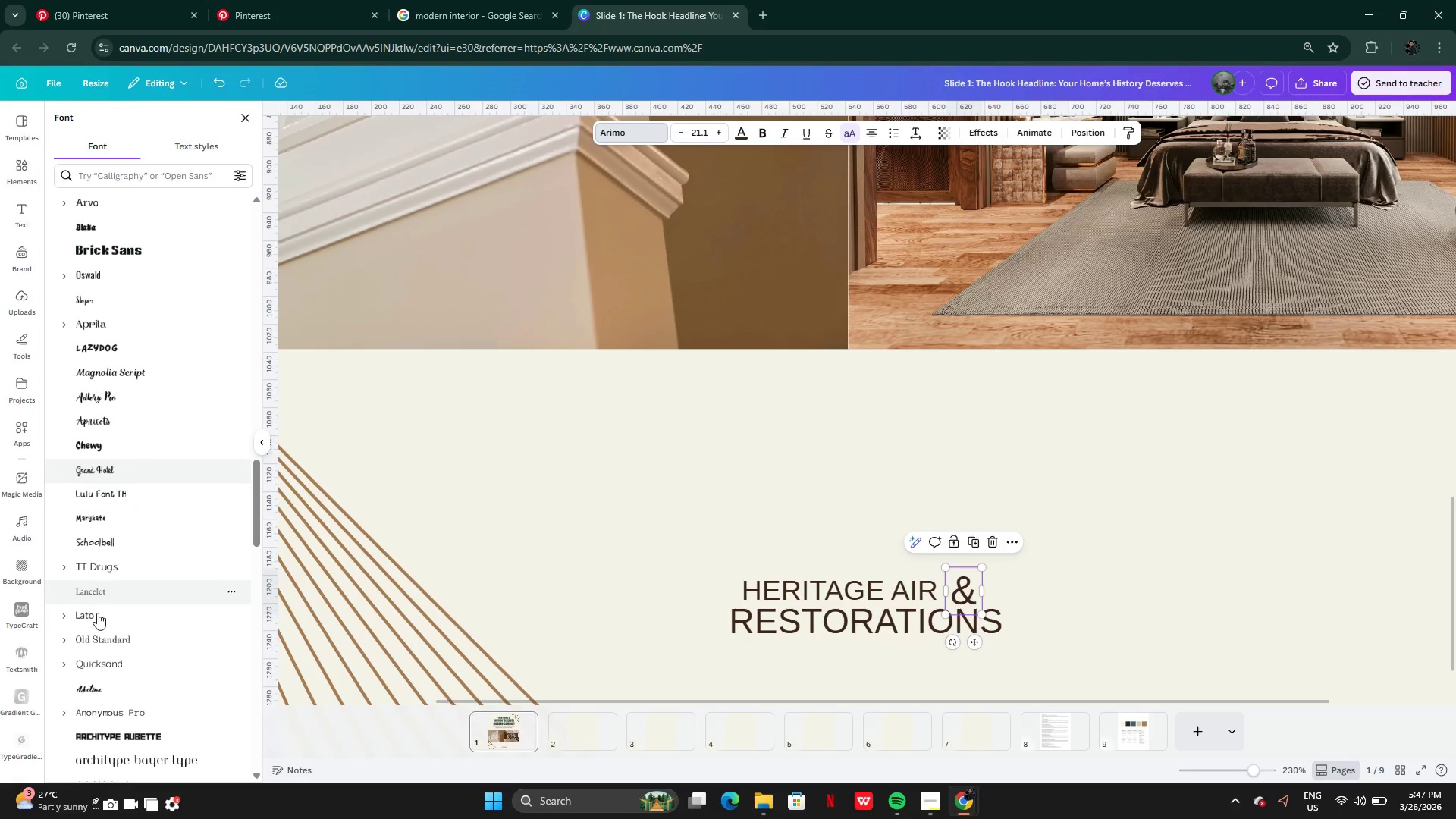 
left_click([119, 662])
 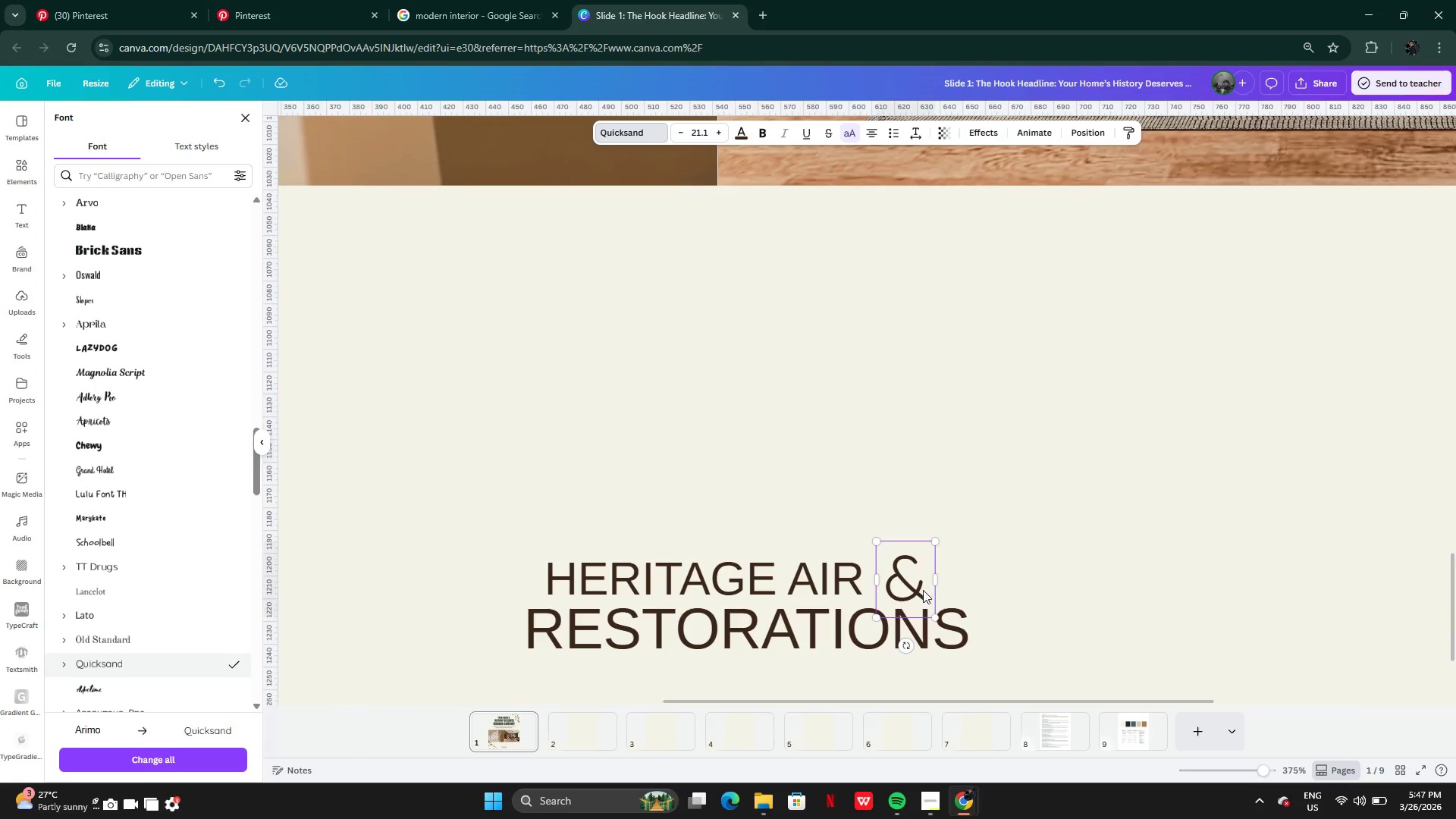 
left_click_drag(start_coordinate=[908, 574], to_coordinate=[914, 567])
 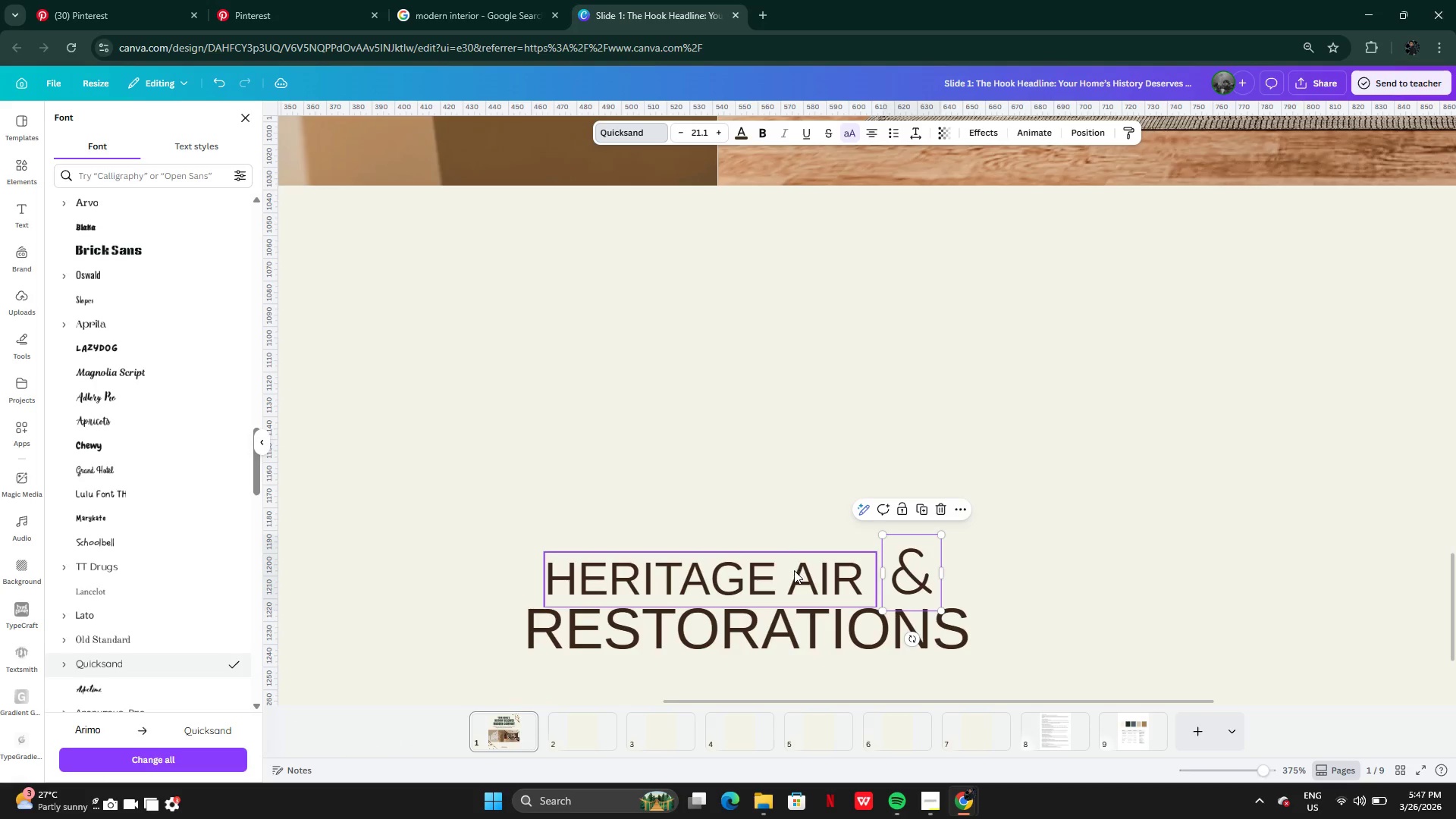 
left_click([794, 570])
 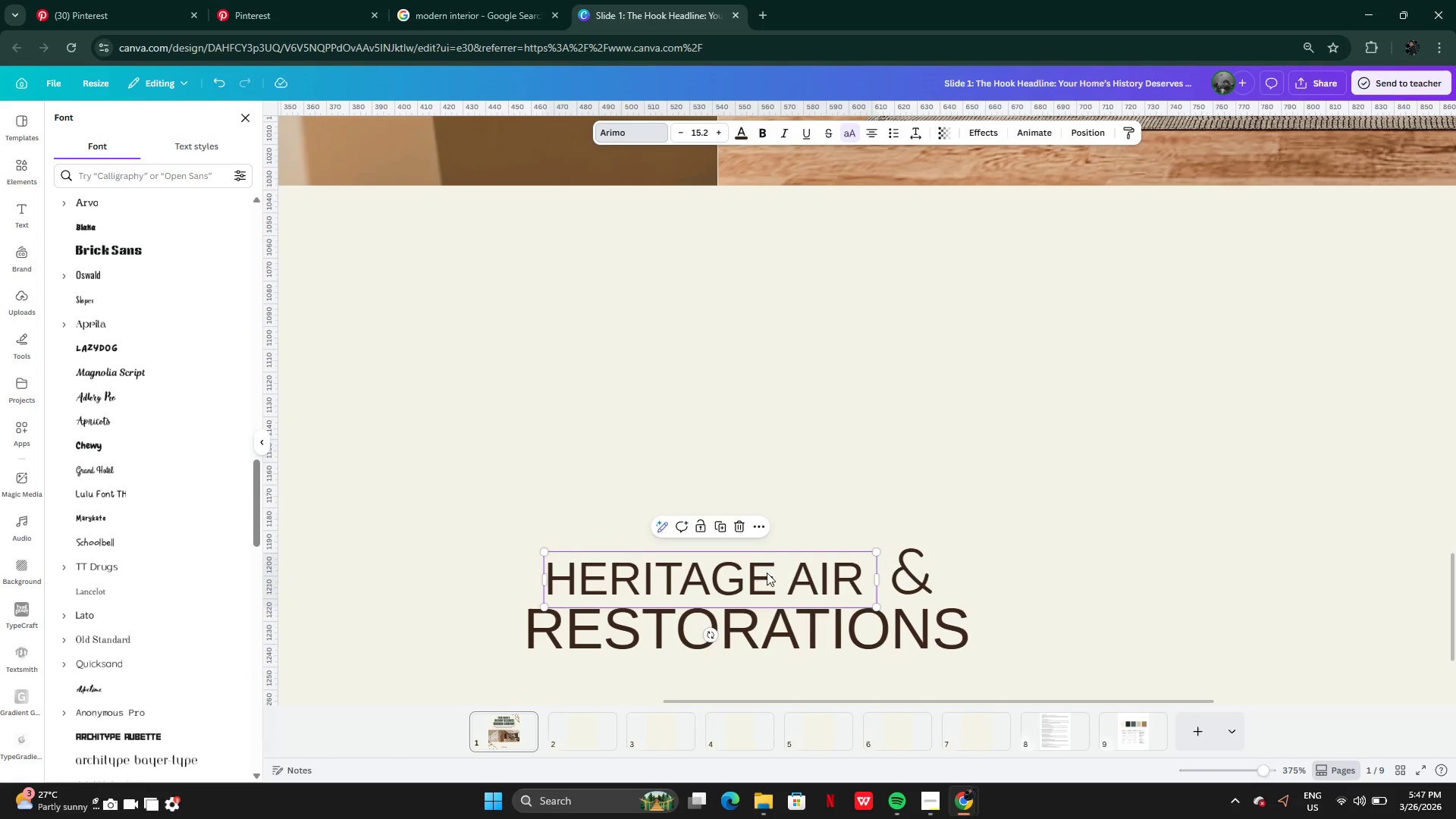 
left_click_drag(start_coordinate=[767, 573], to_coordinate=[786, 573])
 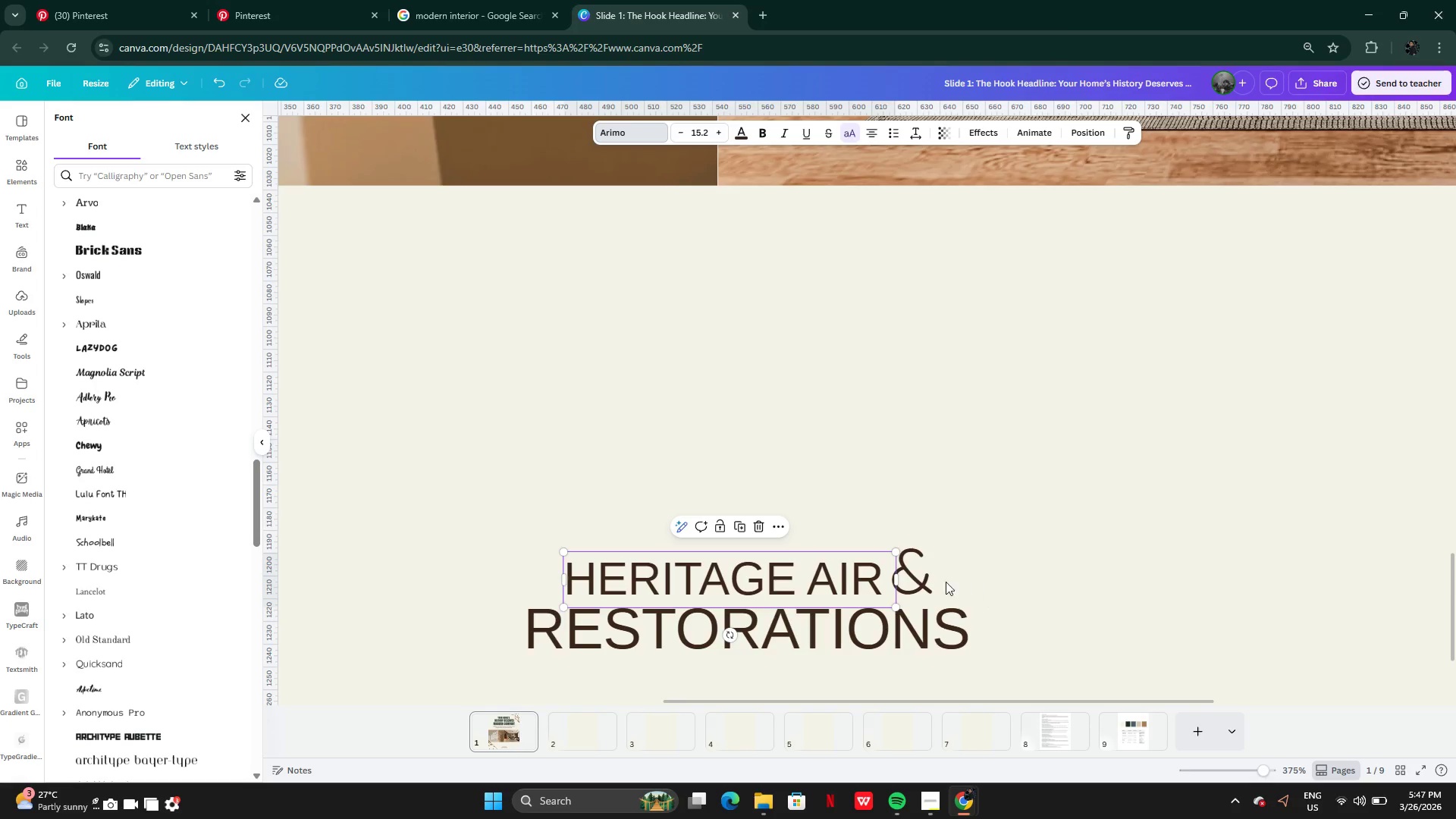 
left_click([929, 578])
 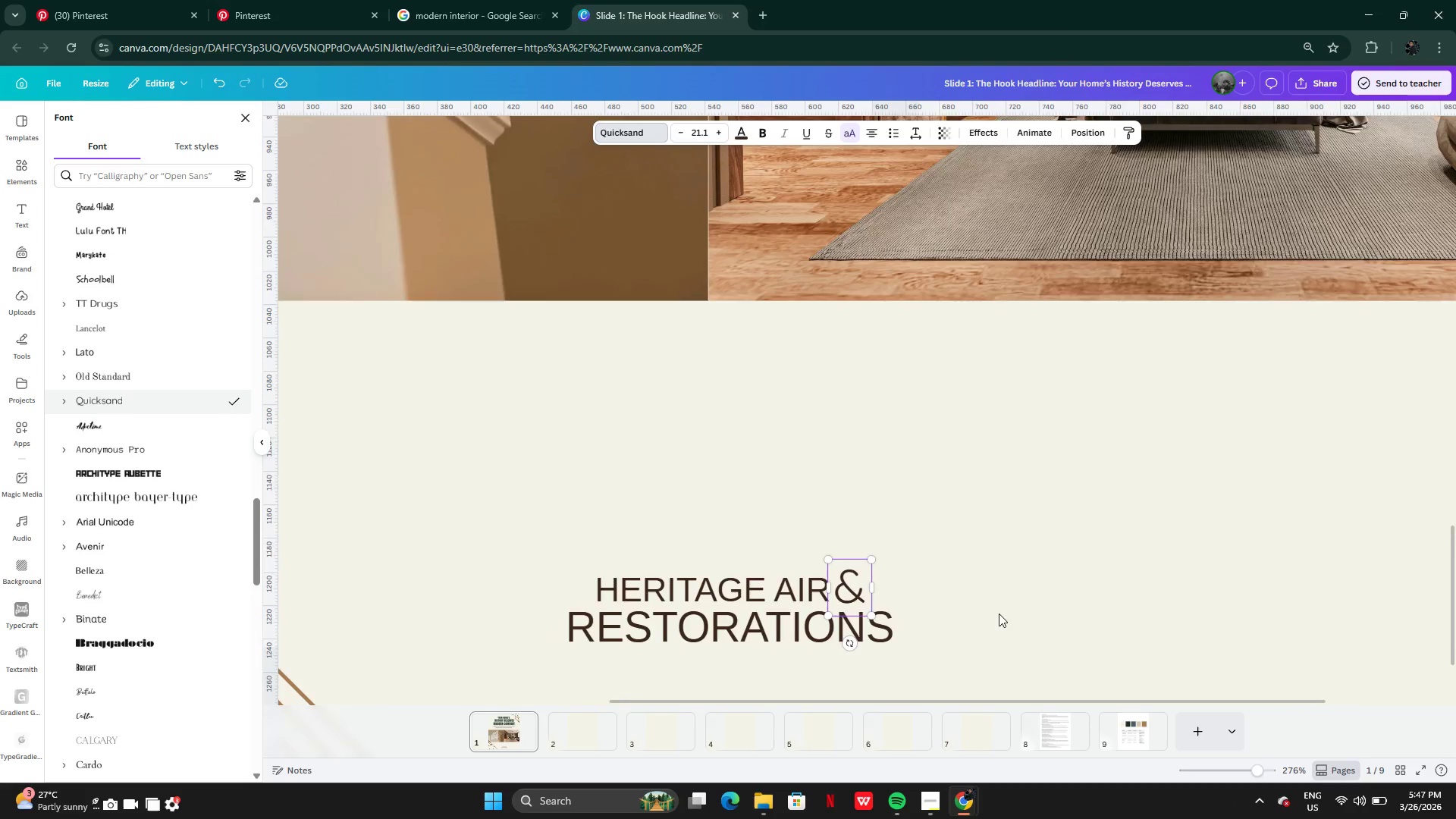 
wait(11.67)
 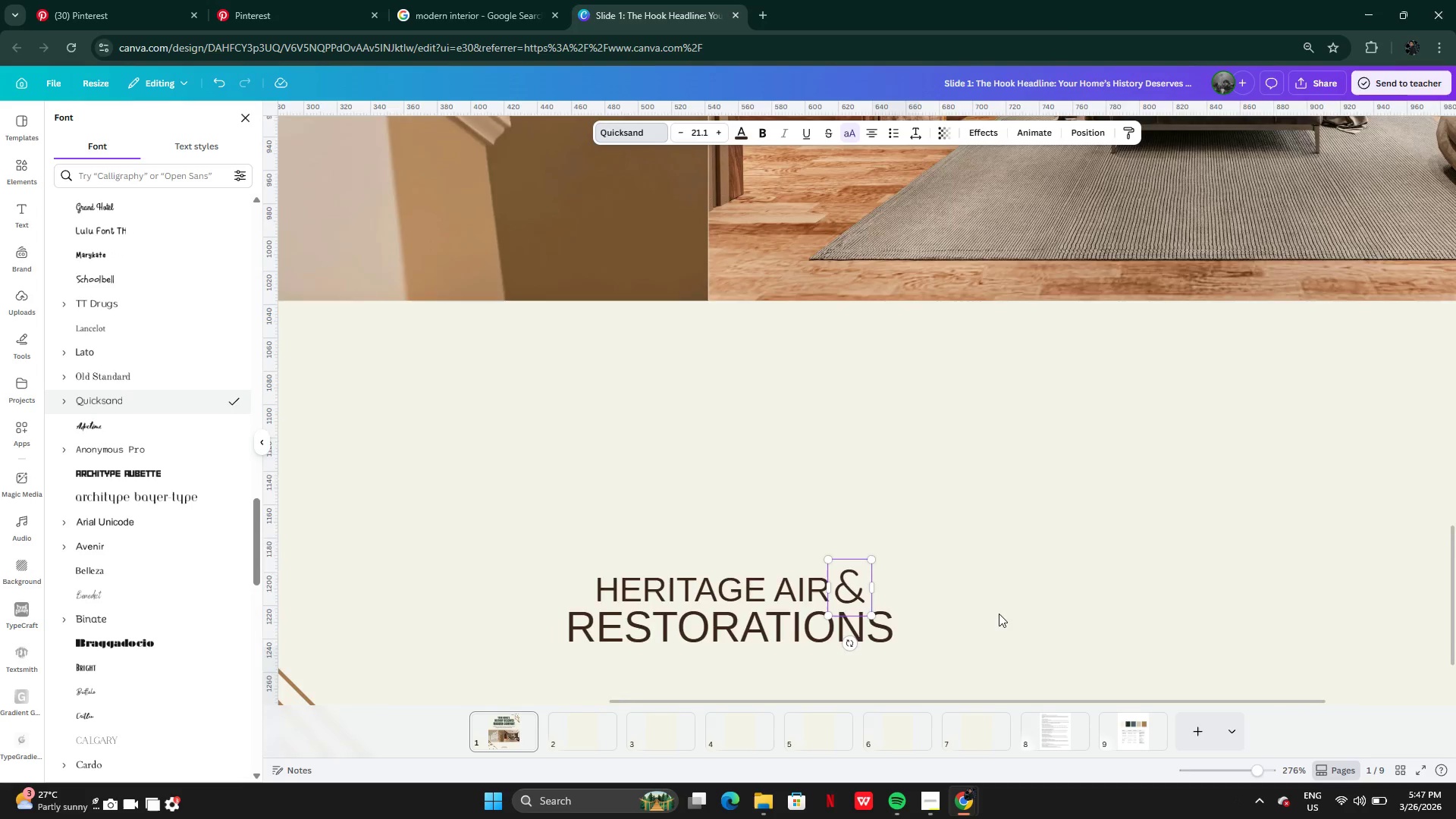 
left_click([855, 634])
 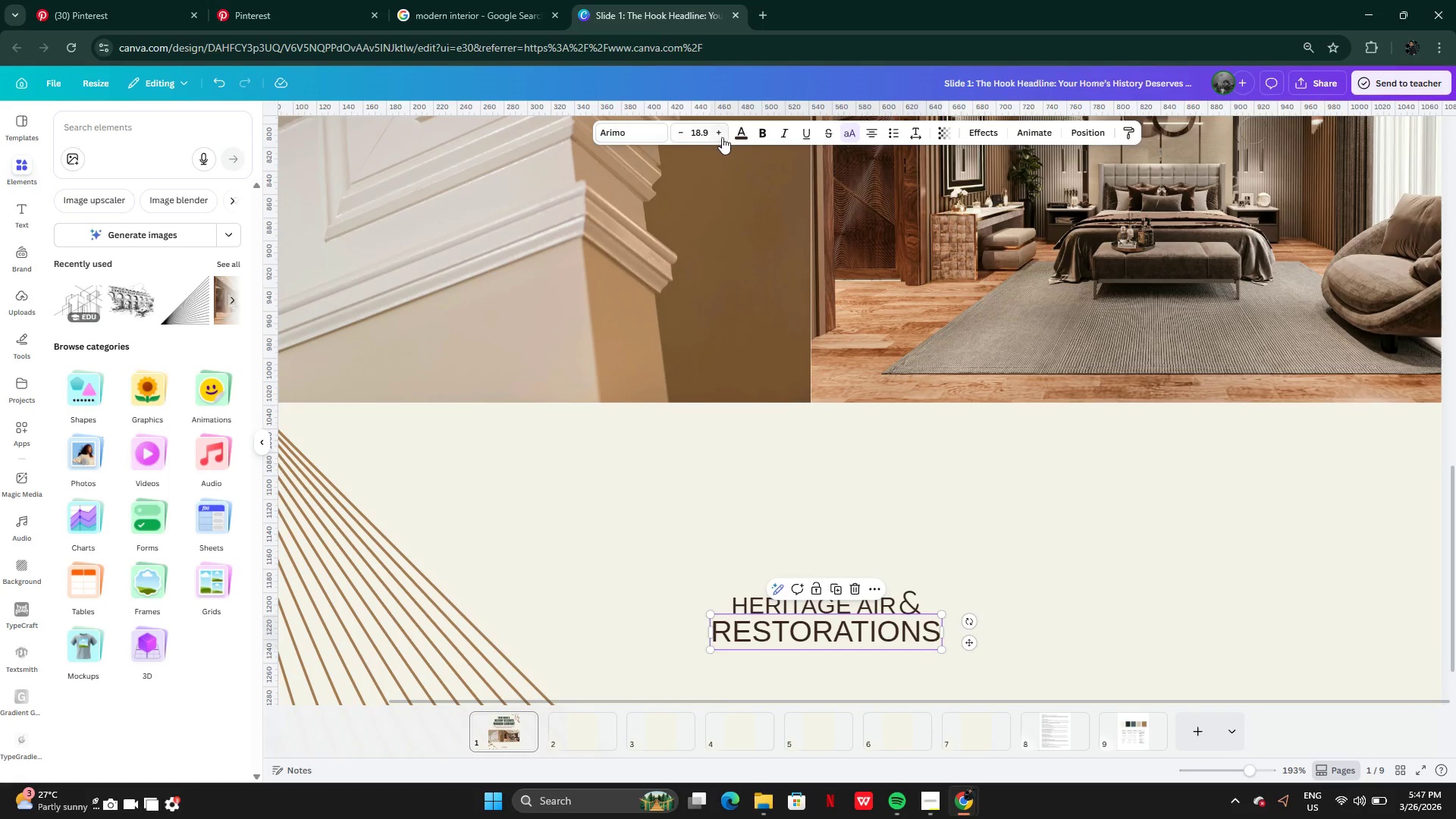 
left_click([749, 136])
 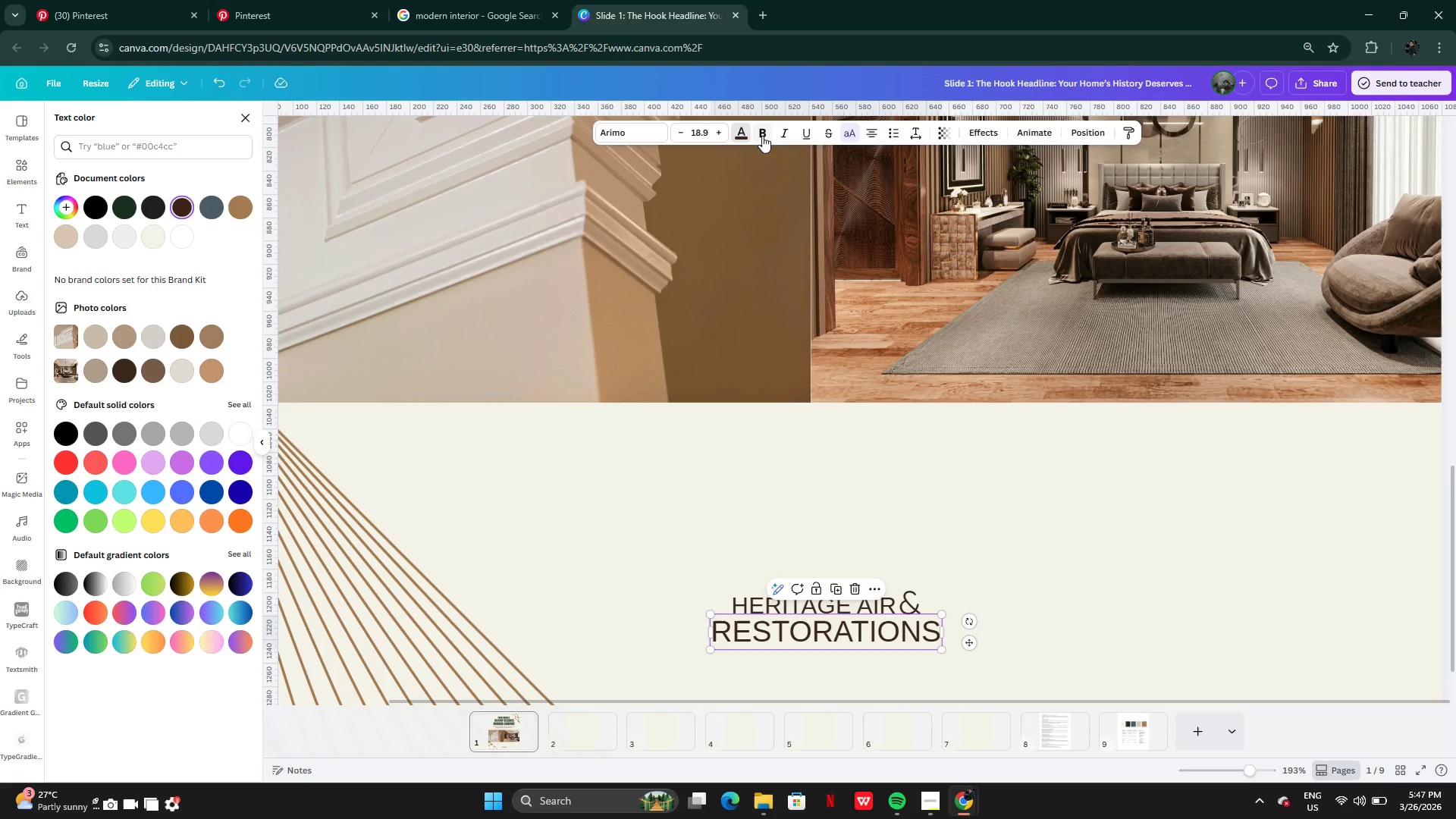 
left_click([631, 130])
 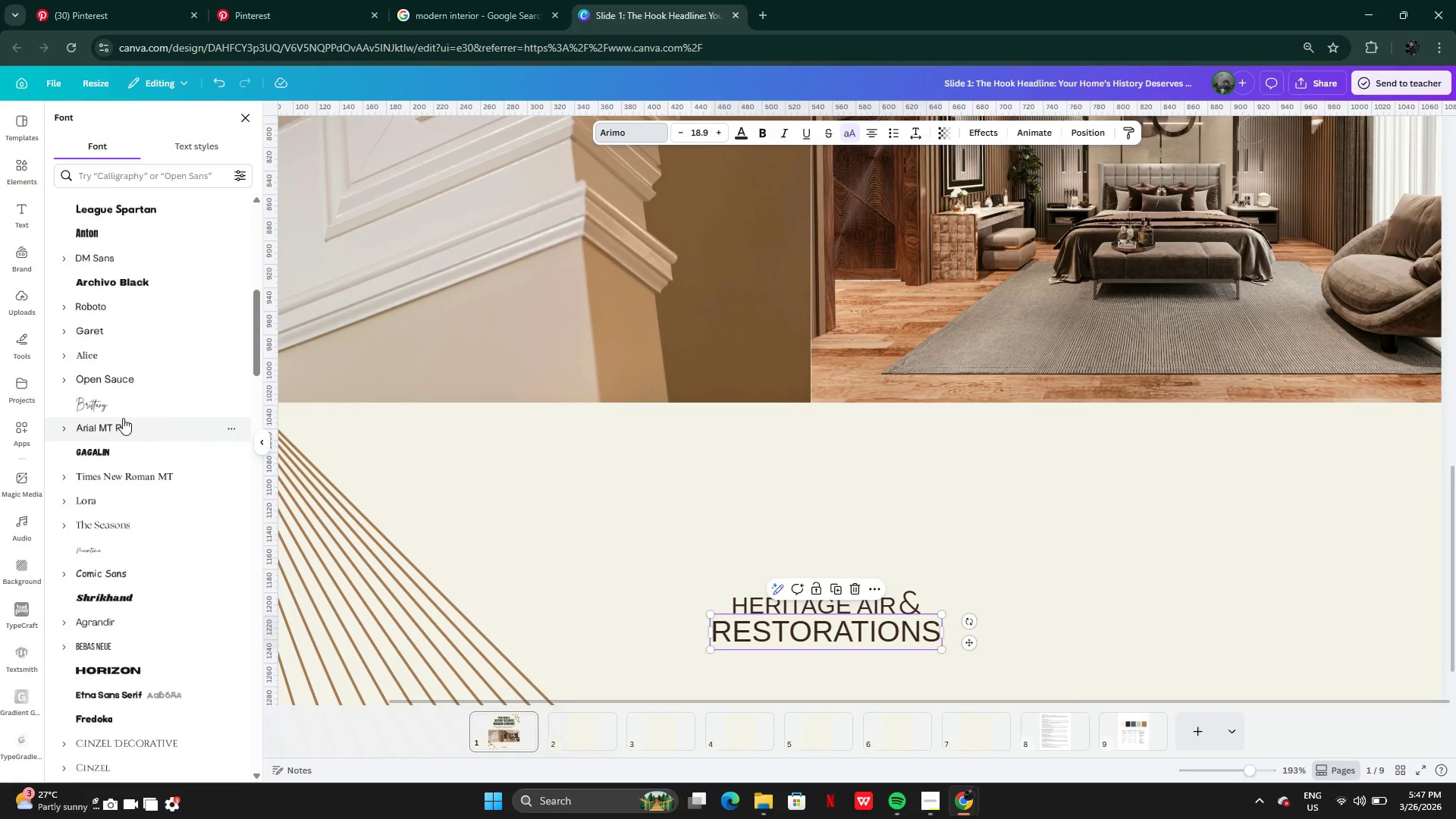 
wait(5.02)
 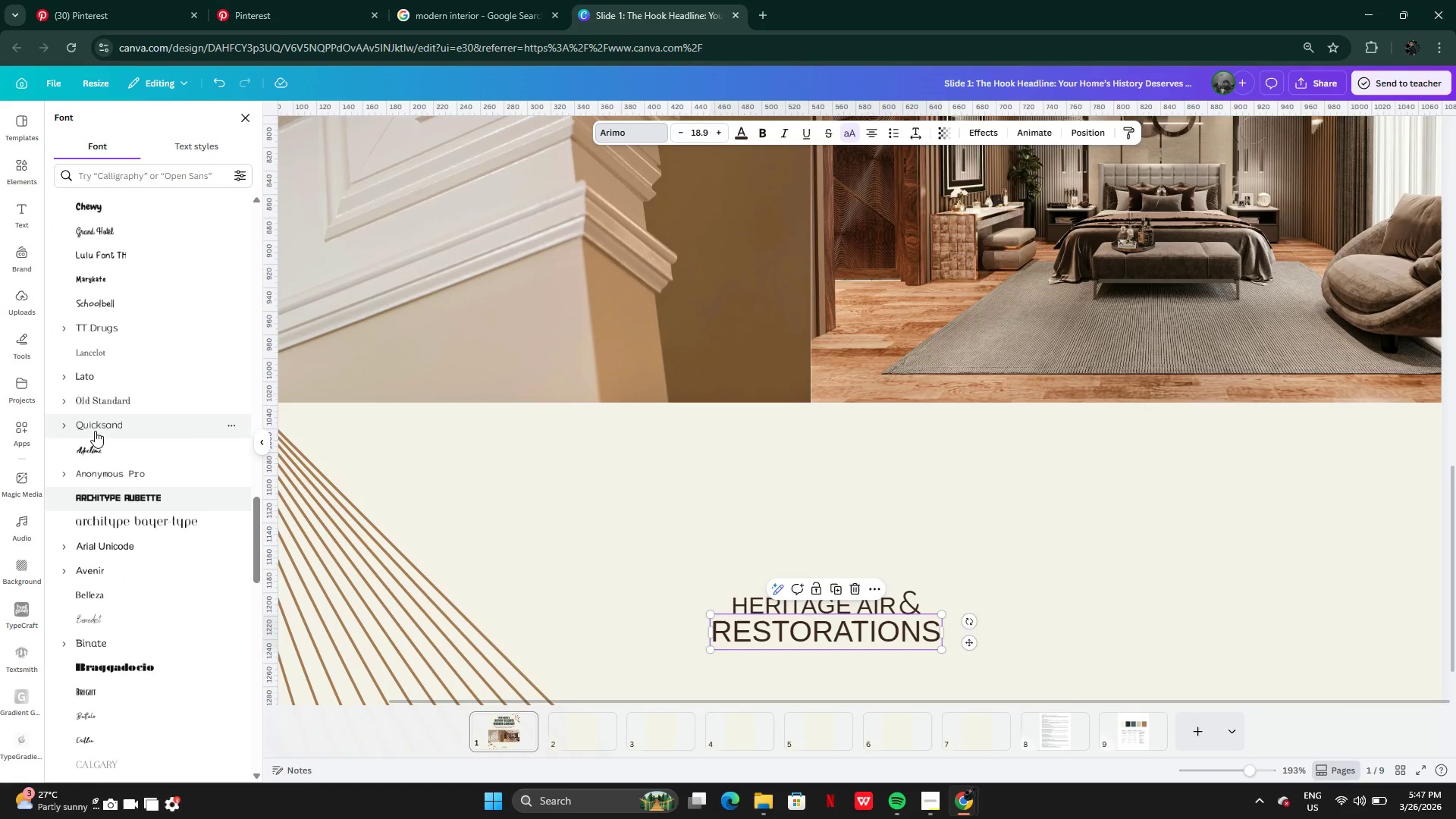 
left_click([136, 278])
 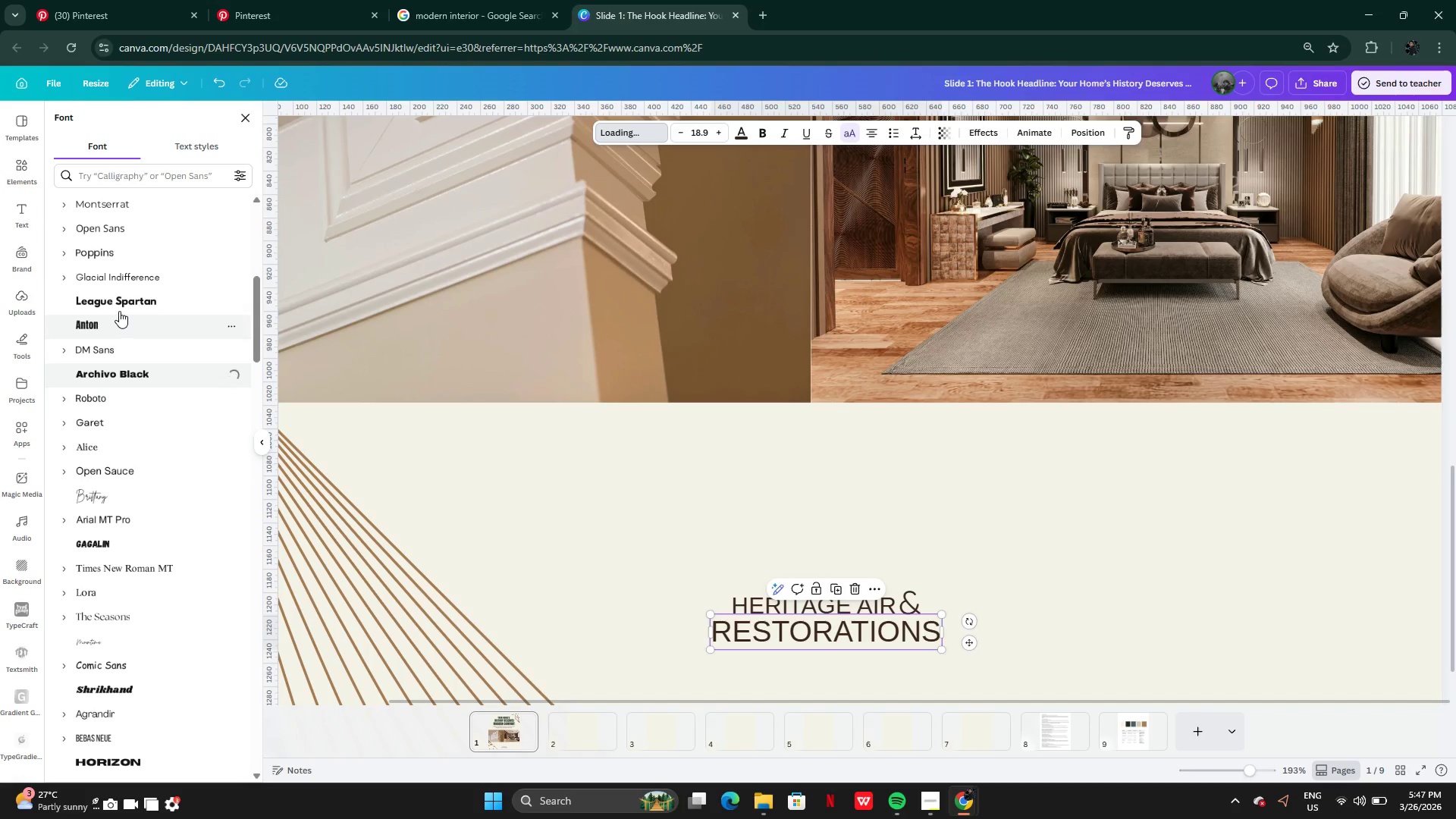 
left_click([112, 323])
 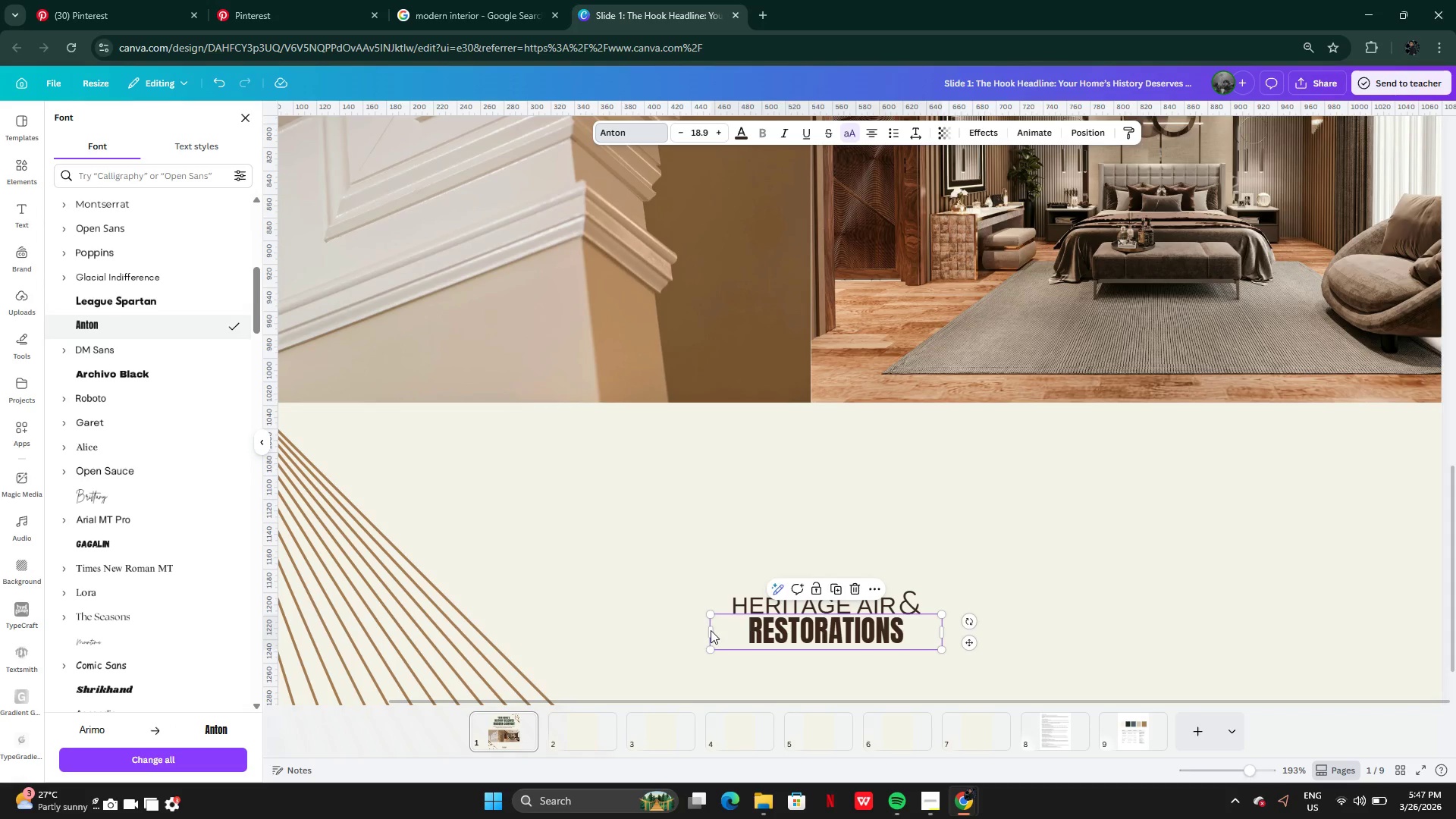 
left_click_drag(start_coordinate=[707, 635], to_coordinate=[777, 639])
 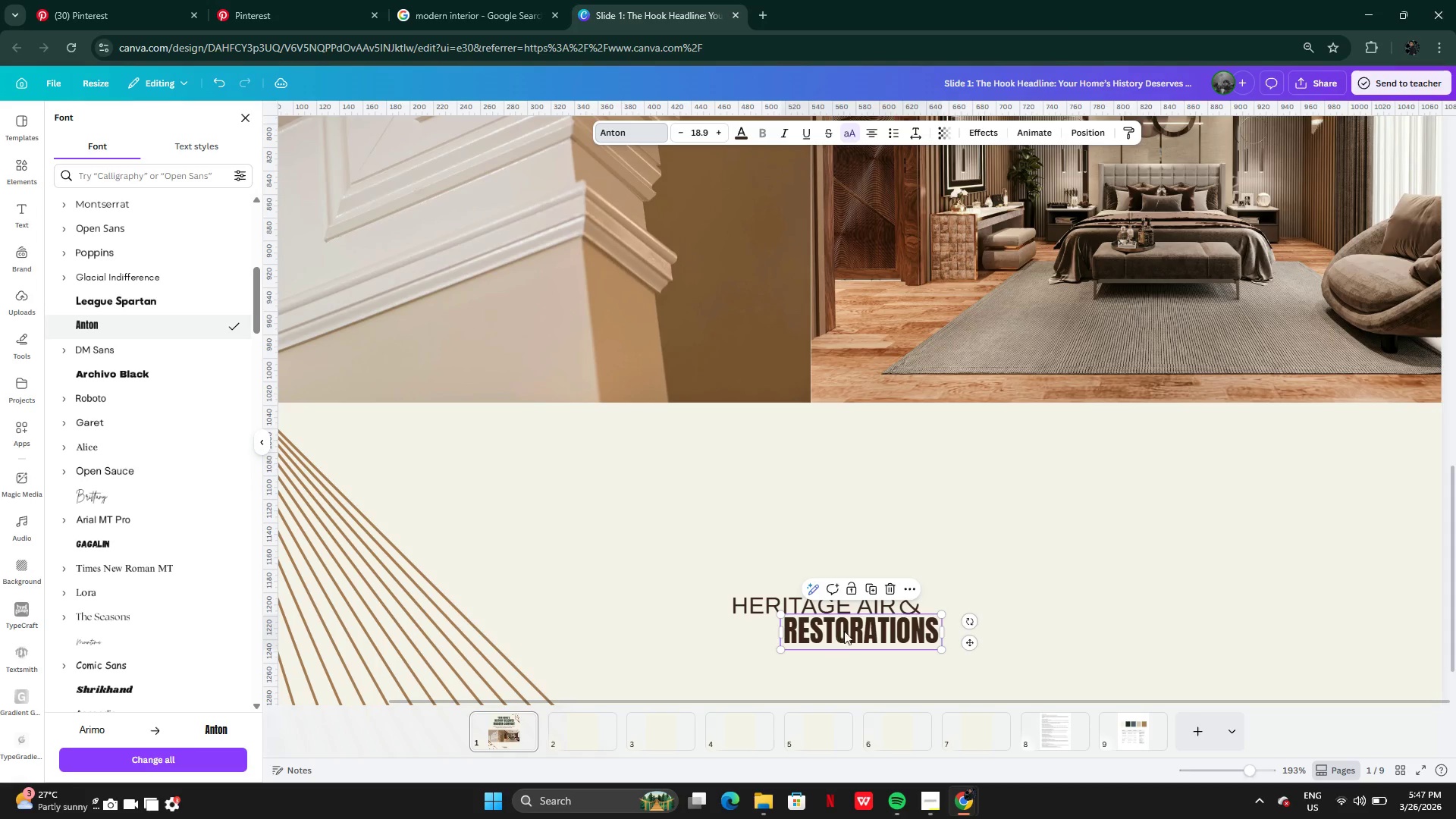 
left_click_drag(start_coordinate=[849, 630], to_coordinate=[799, 629])
 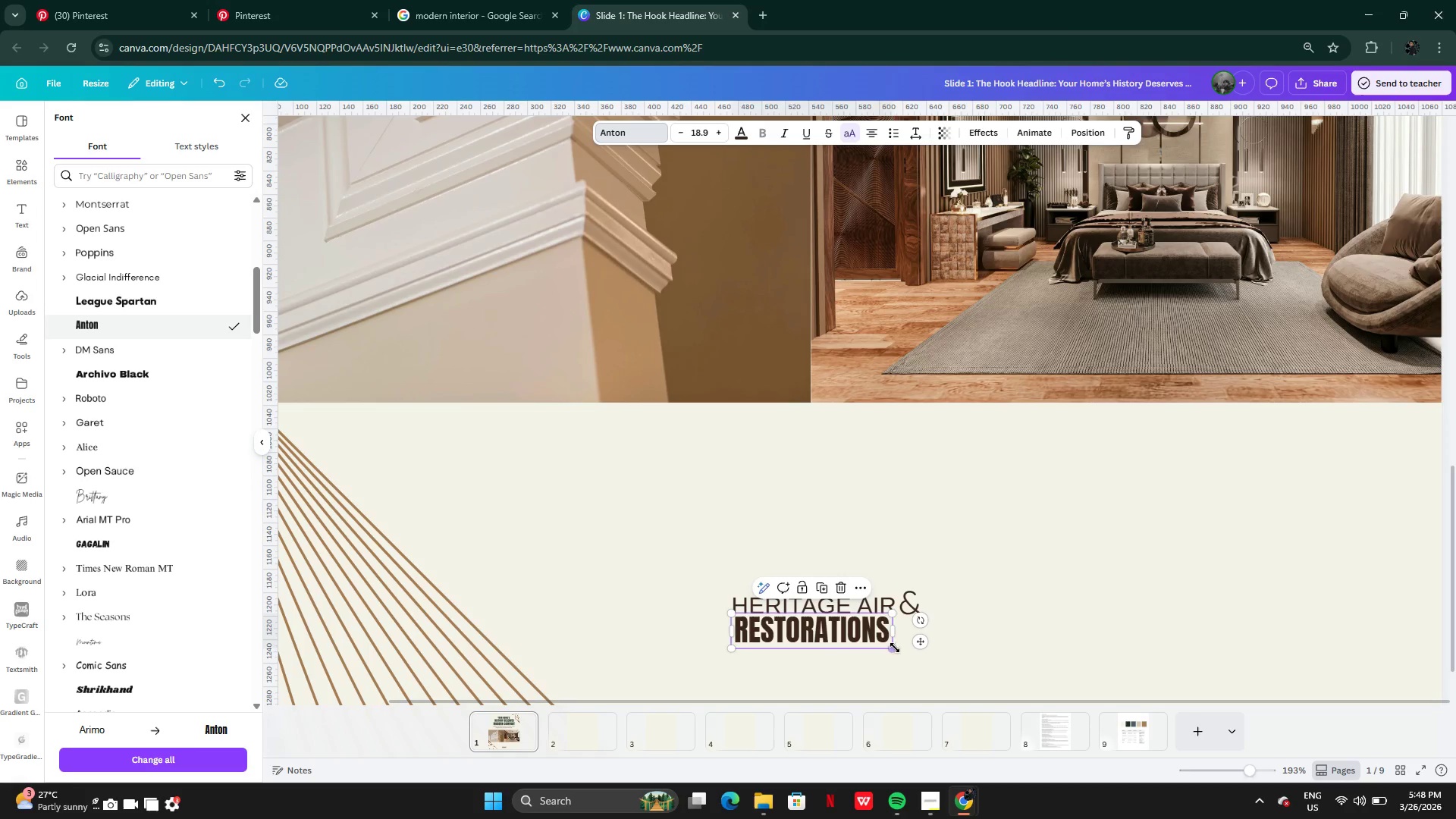 
left_click_drag(start_coordinate=[895, 648], to_coordinate=[924, 654])
 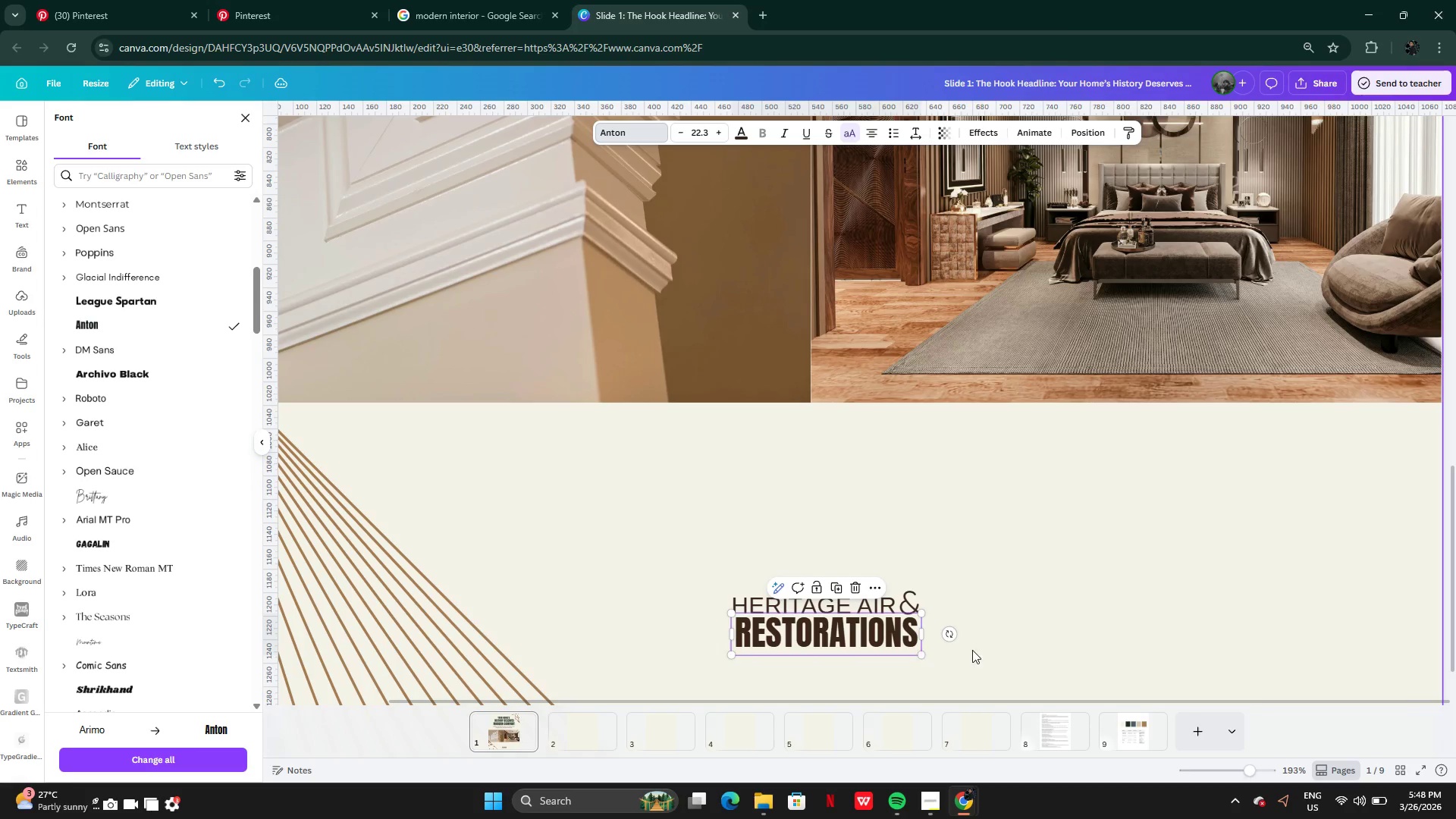 
left_click([972, 650])
 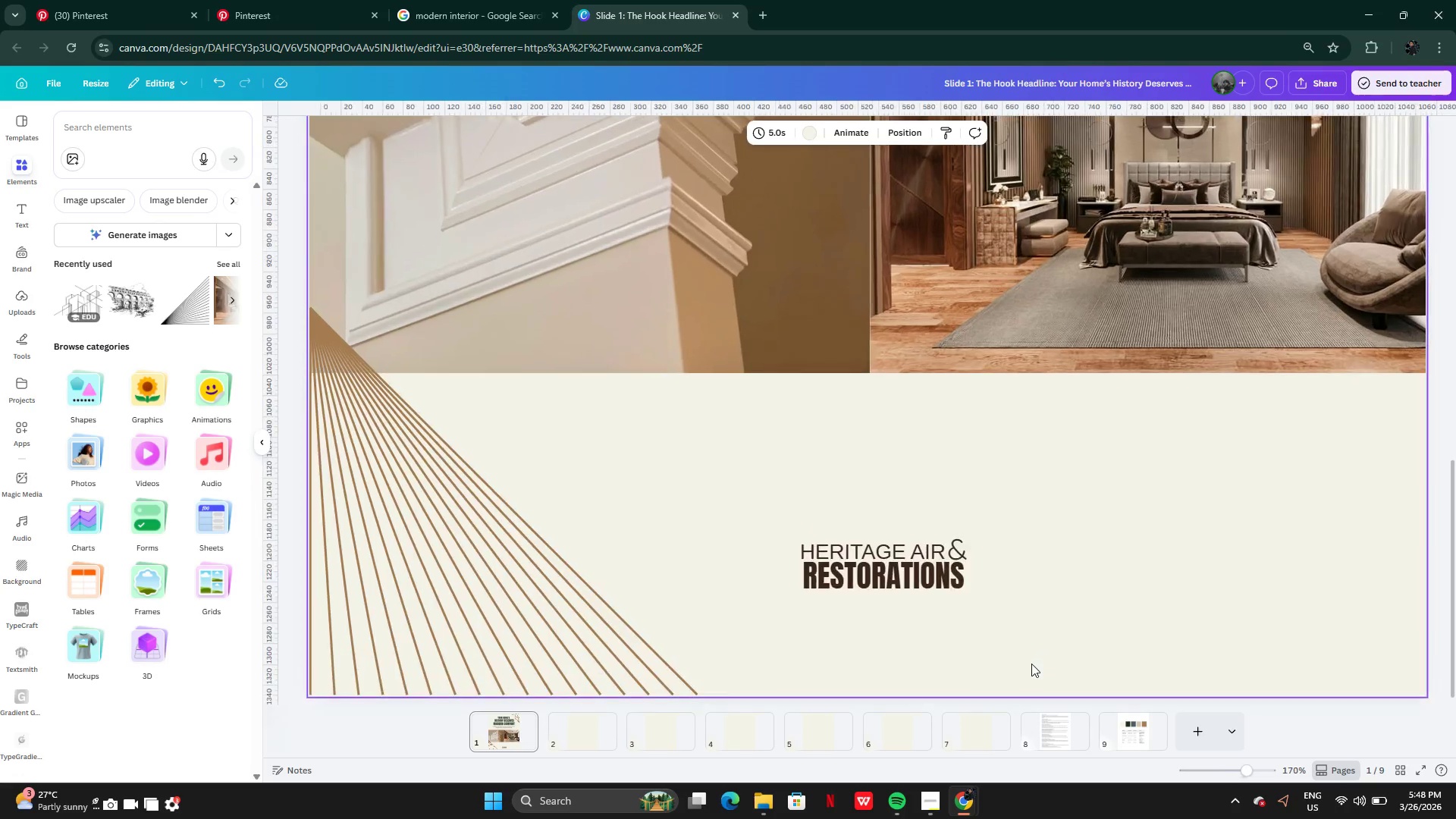 
left_click([901, 546])
 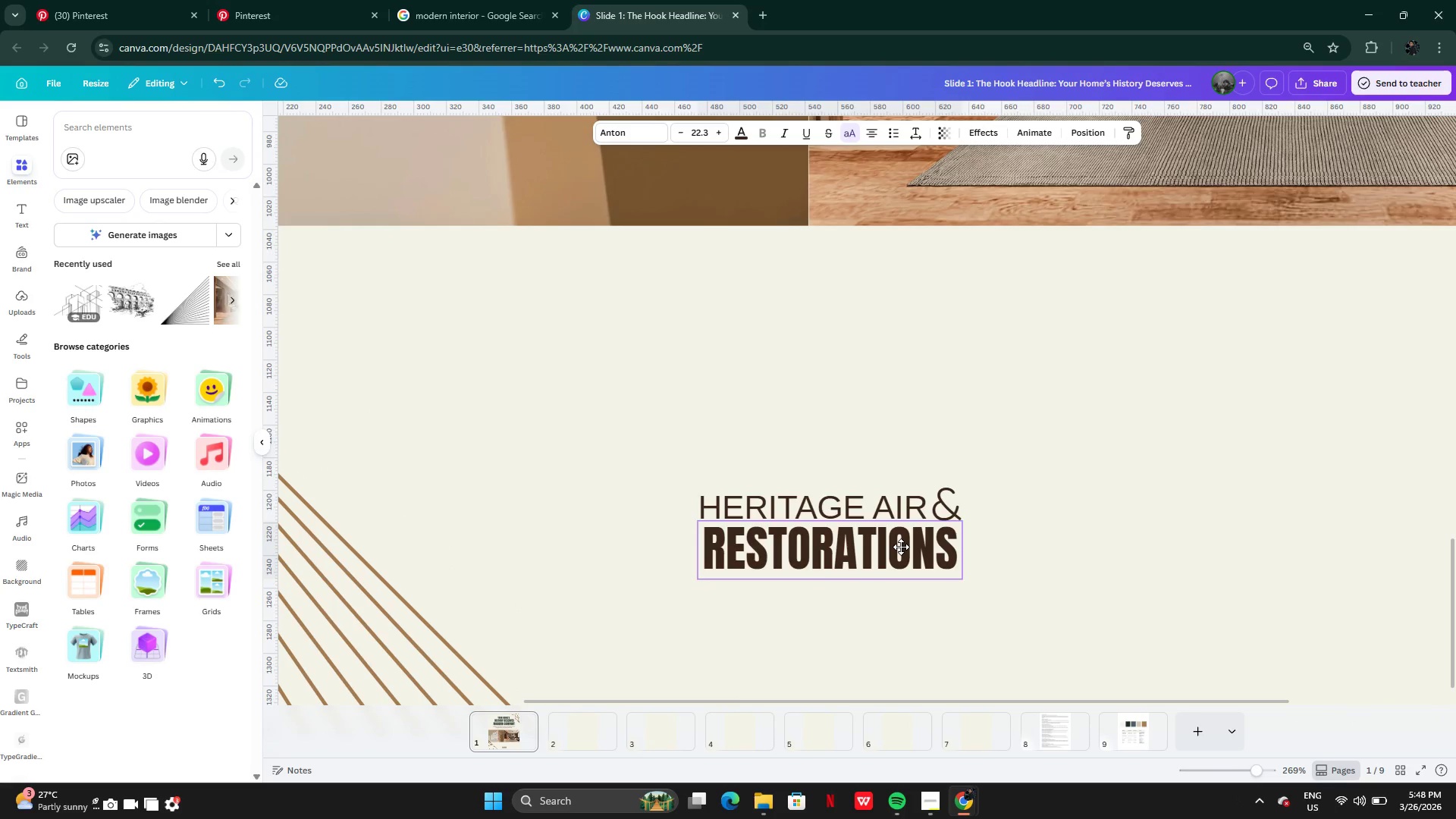 
left_click([973, 551])
 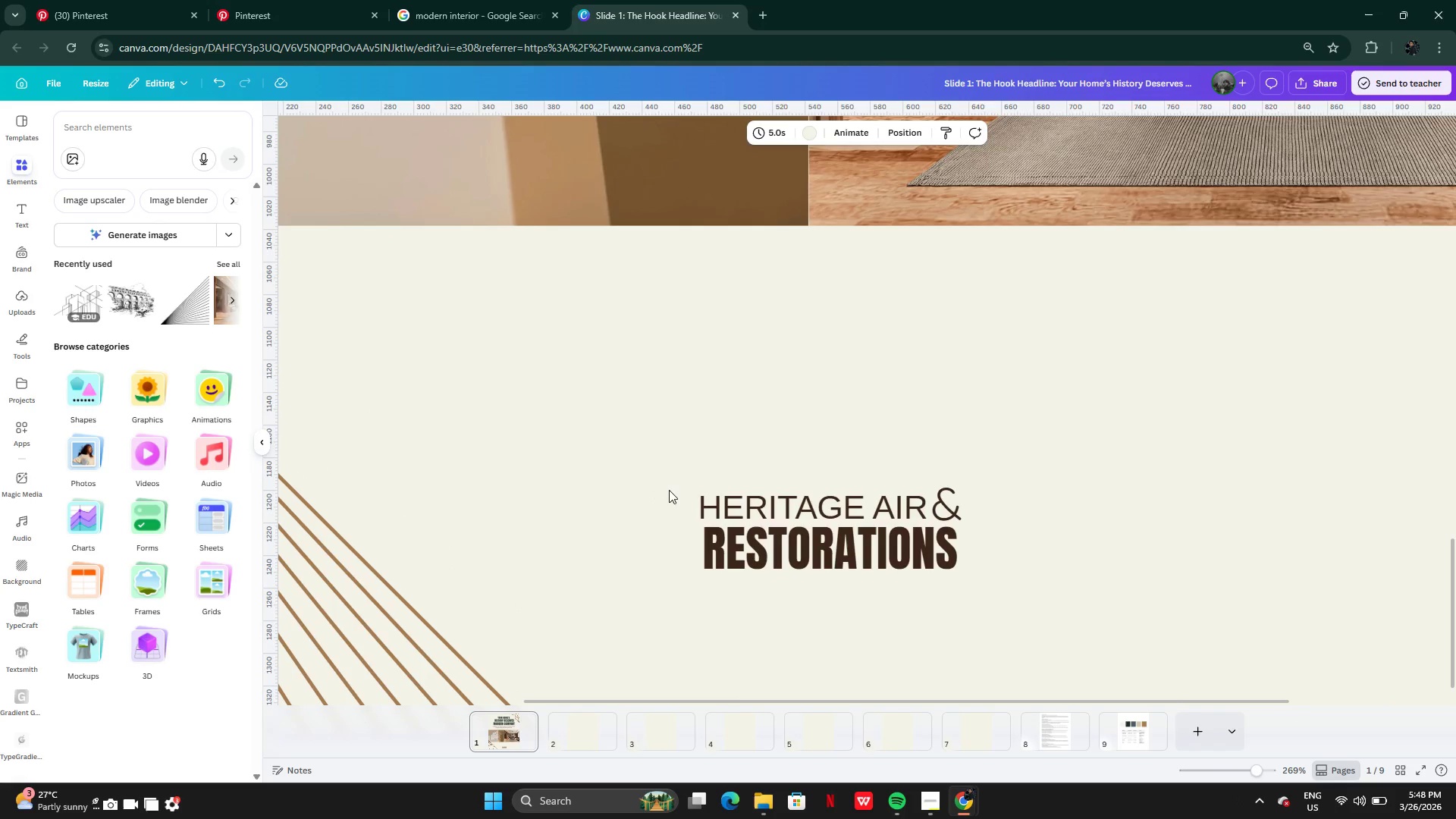 
left_click([720, 507])
 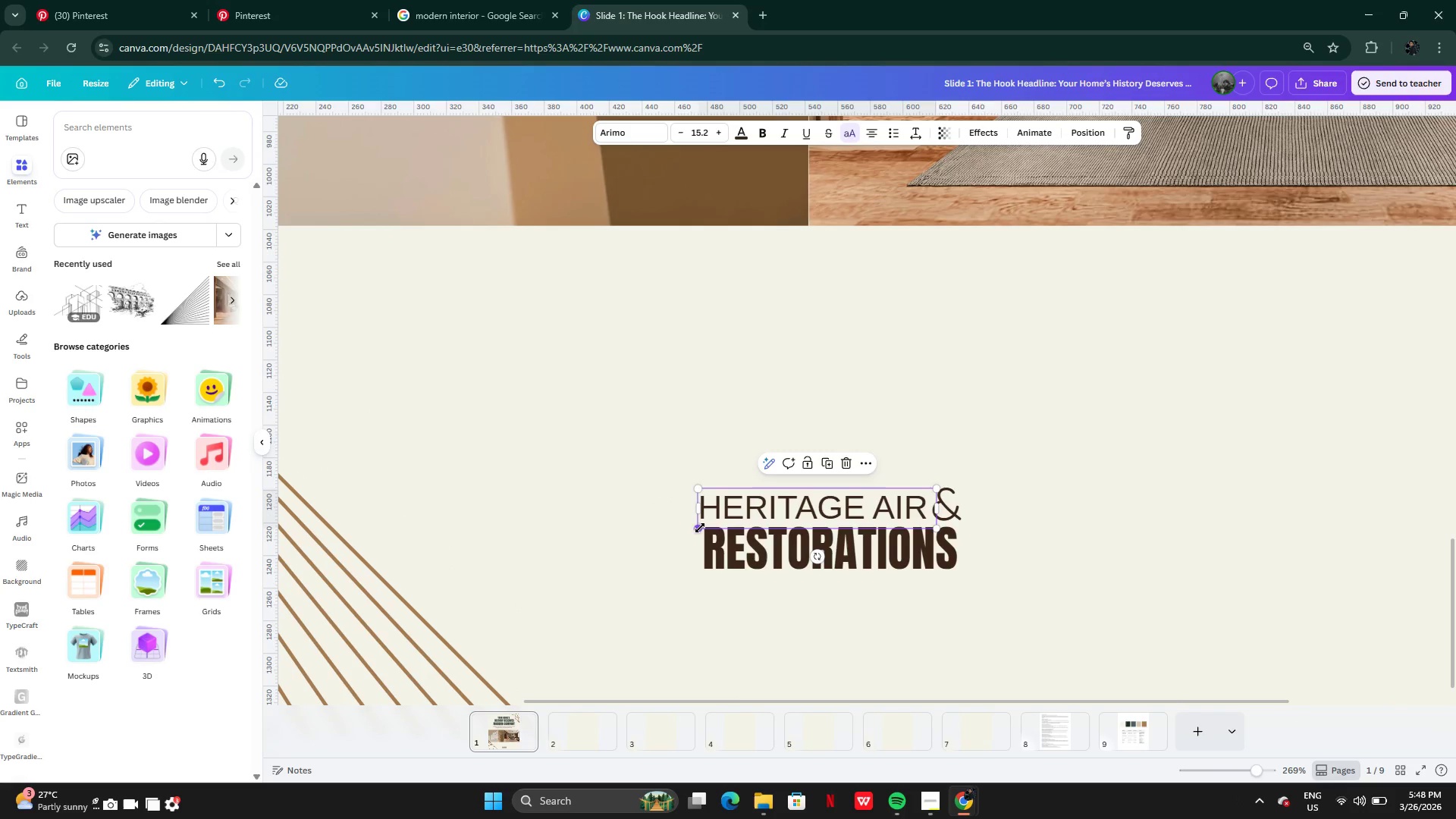 
left_click_drag(start_coordinate=[699, 528], to_coordinate=[704, 528])
 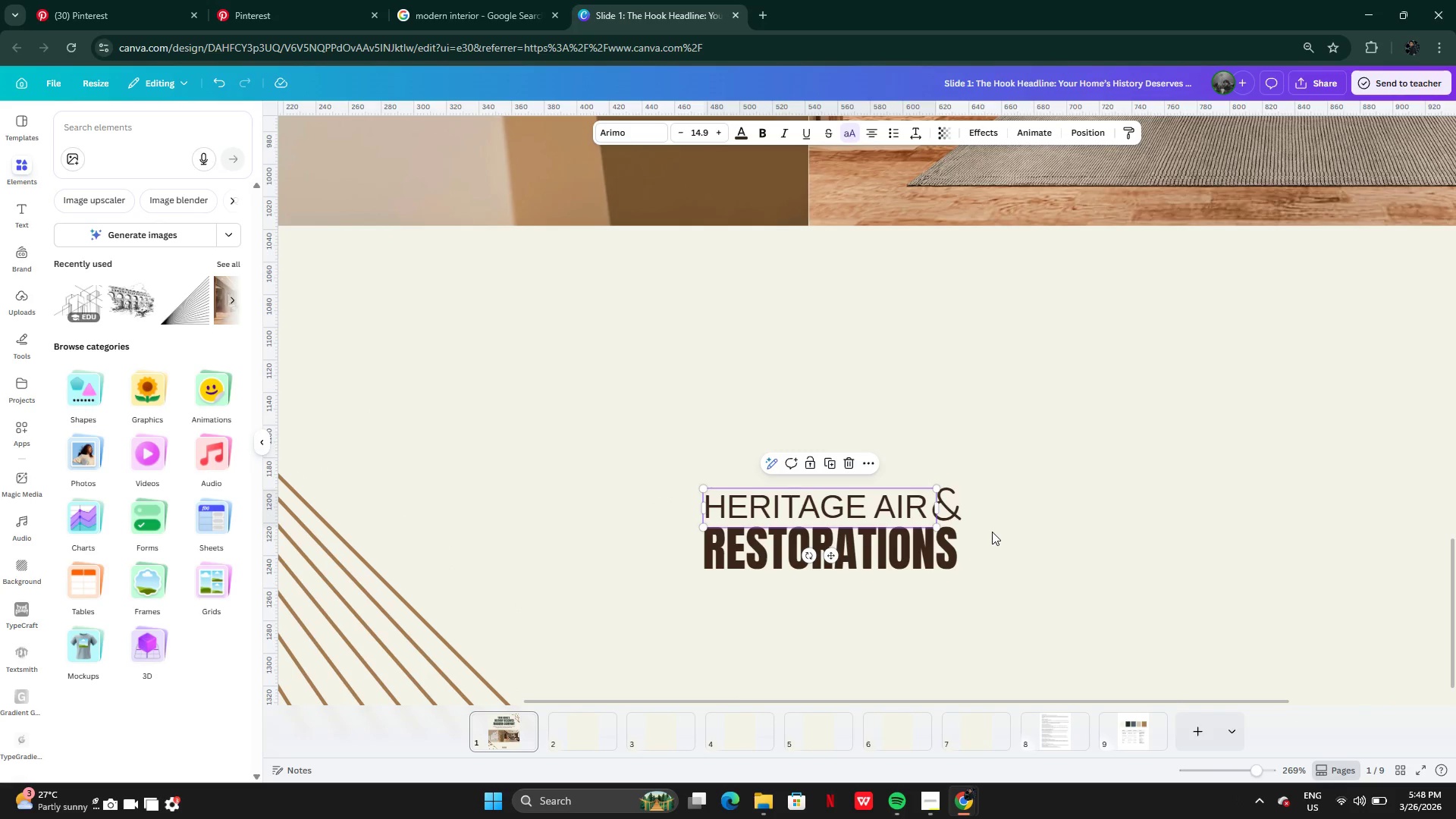 
left_click([993, 533])
 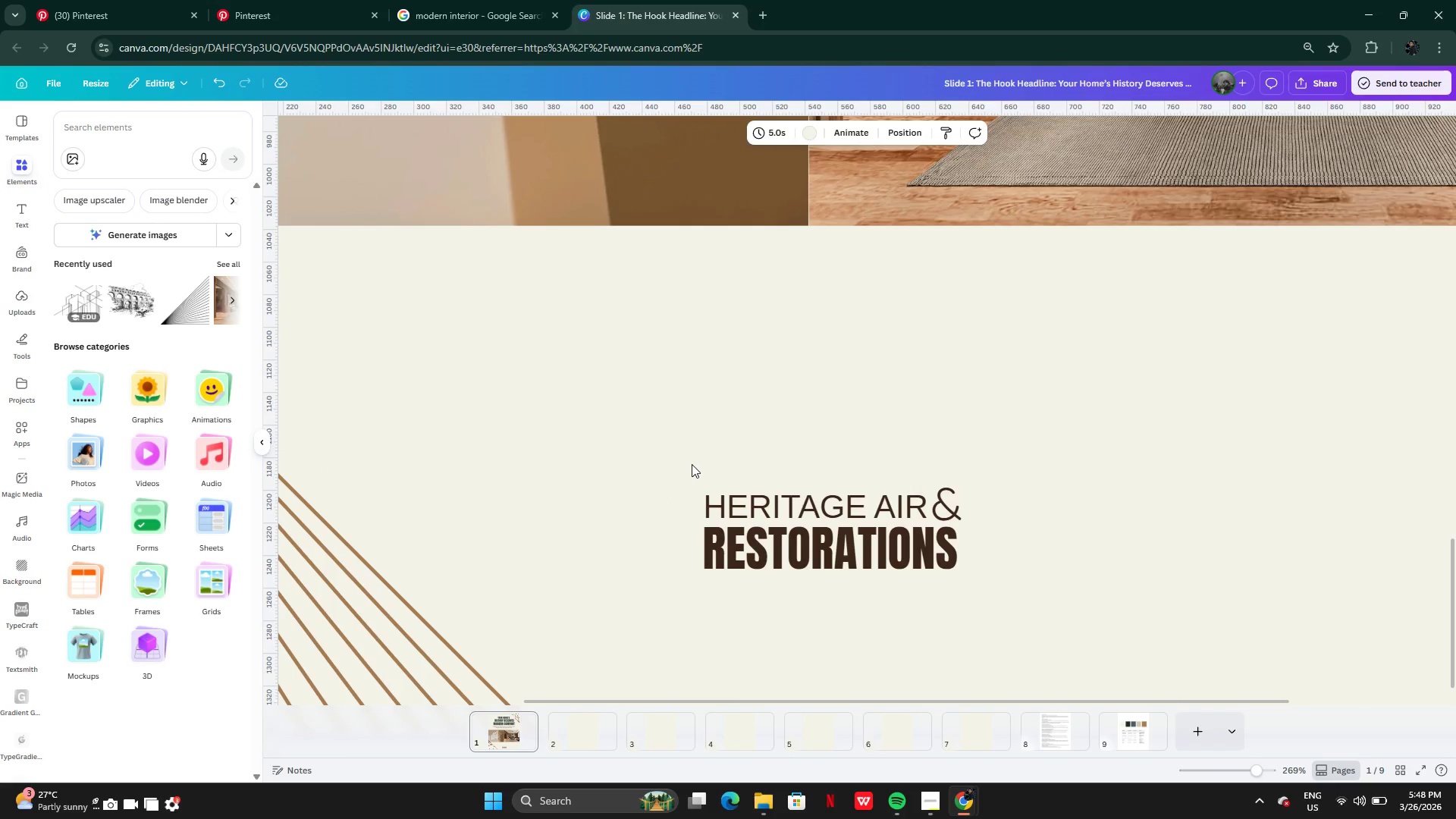 
left_click_drag(start_coordinate=[677, 466], to_coordinate=[946, 595])
 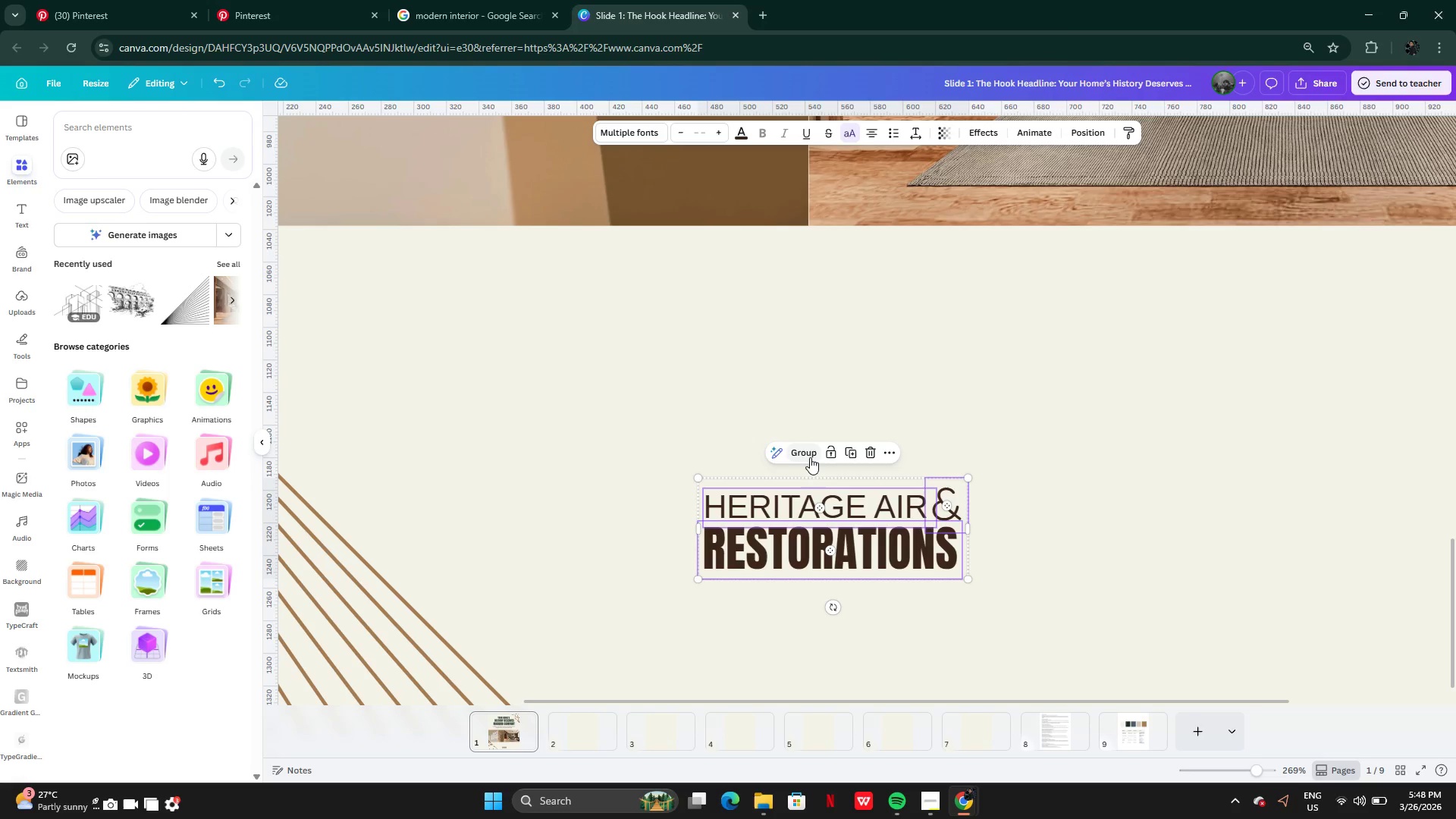 
left_click([811, 457])
 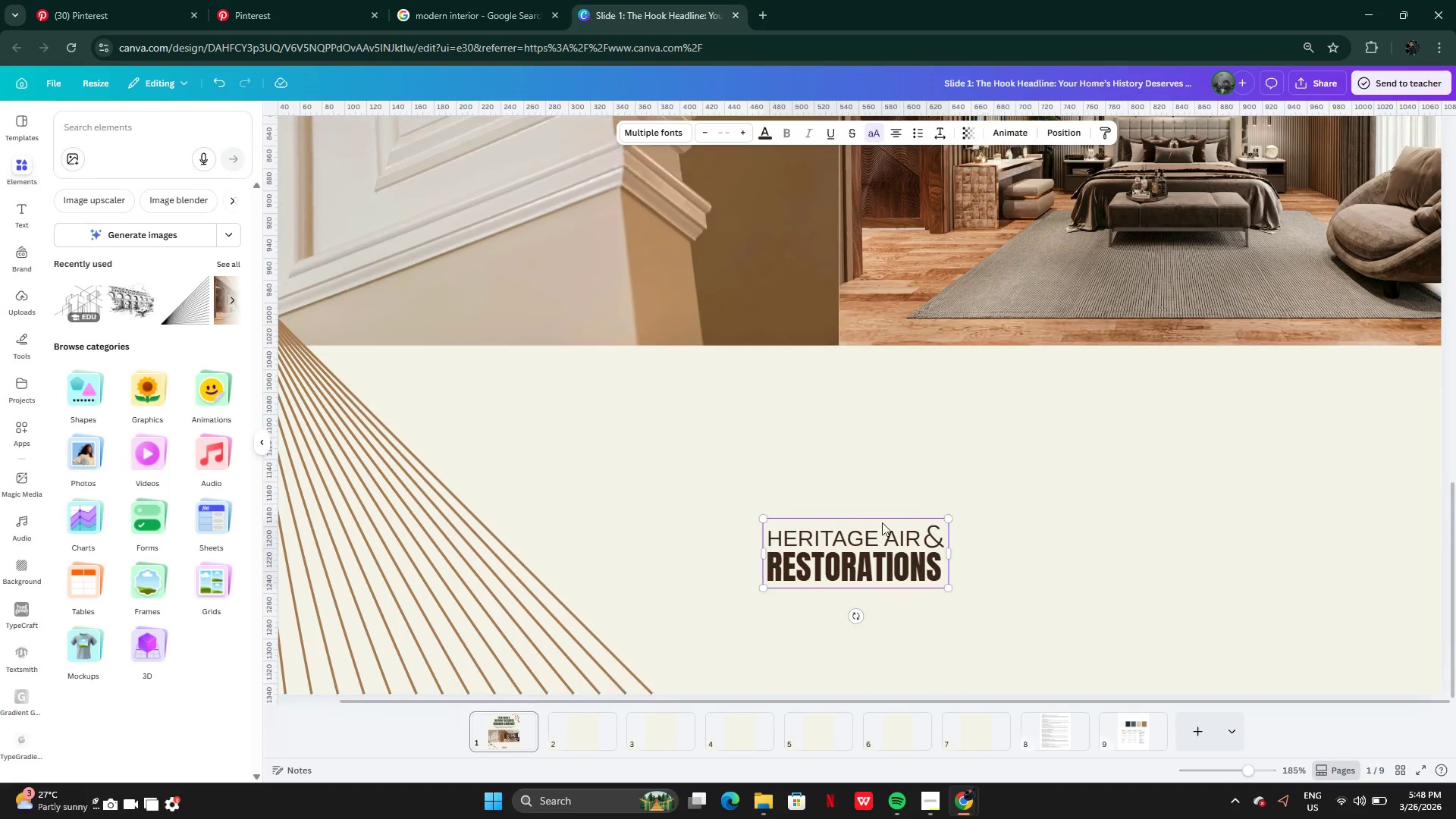 
left_click_drag(start_coordinate=[880, 553], to_coordinate=[870, 478])
 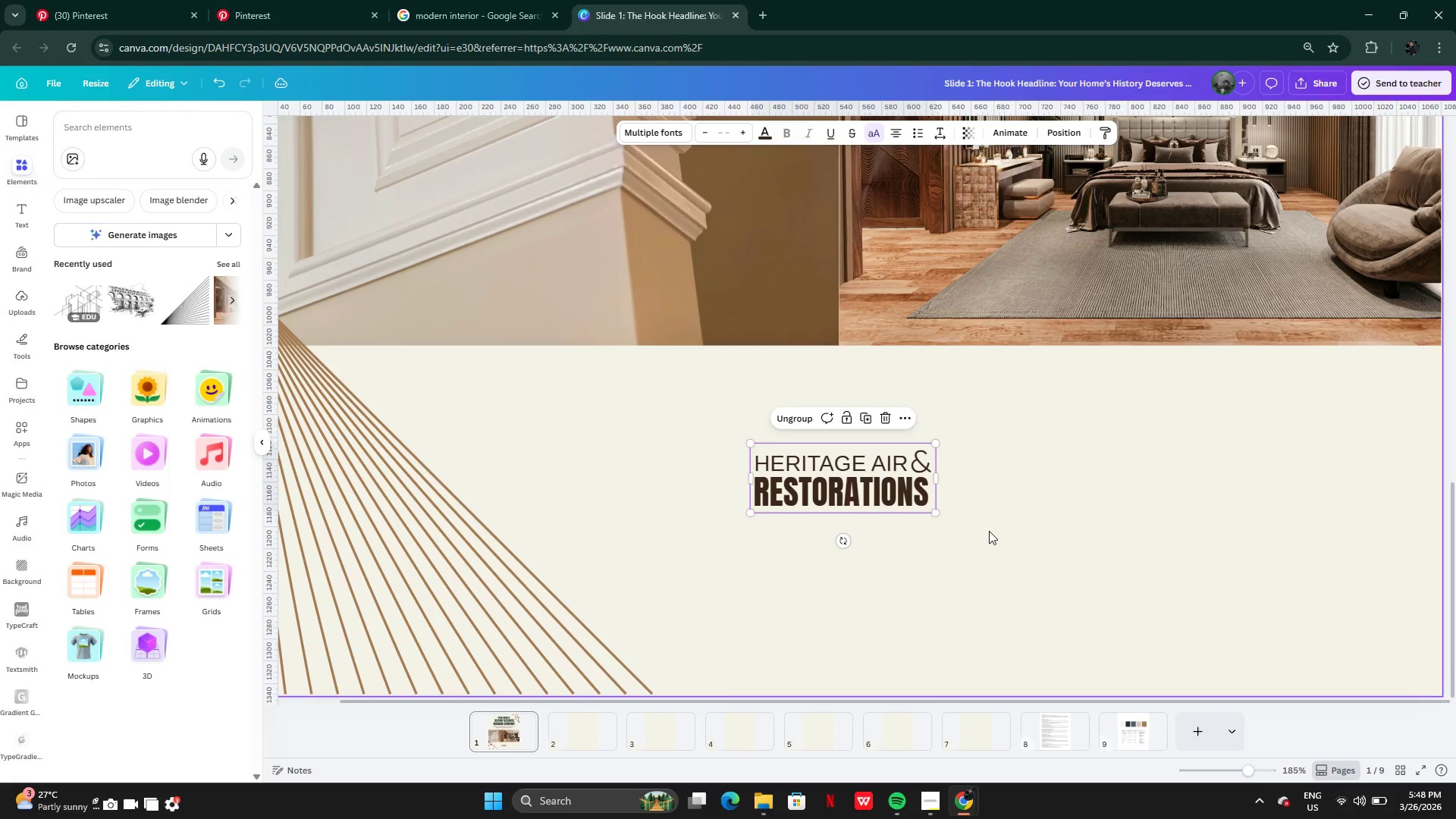 
left_click([990, 531])
 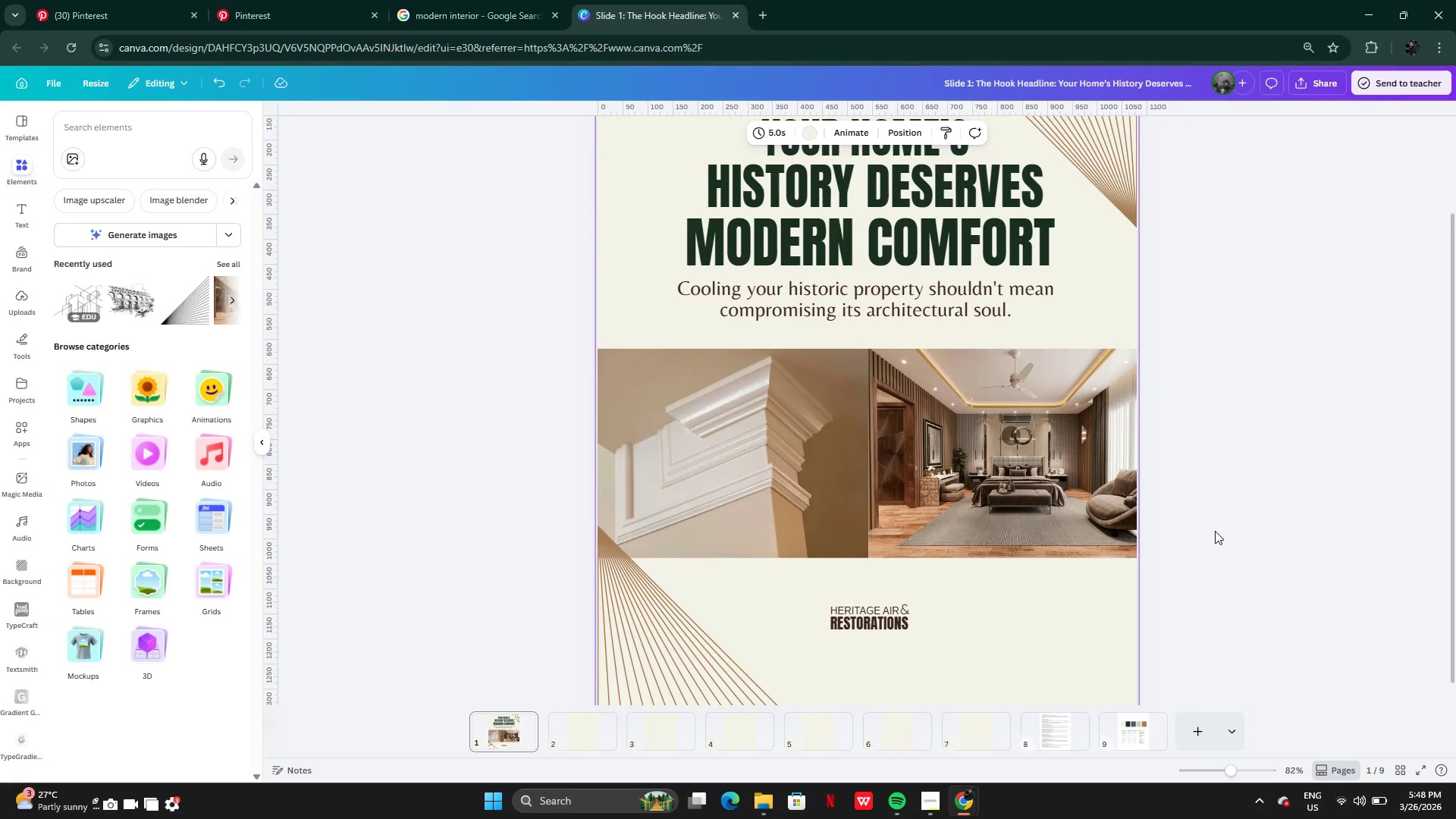 
left_click([867, 601])
 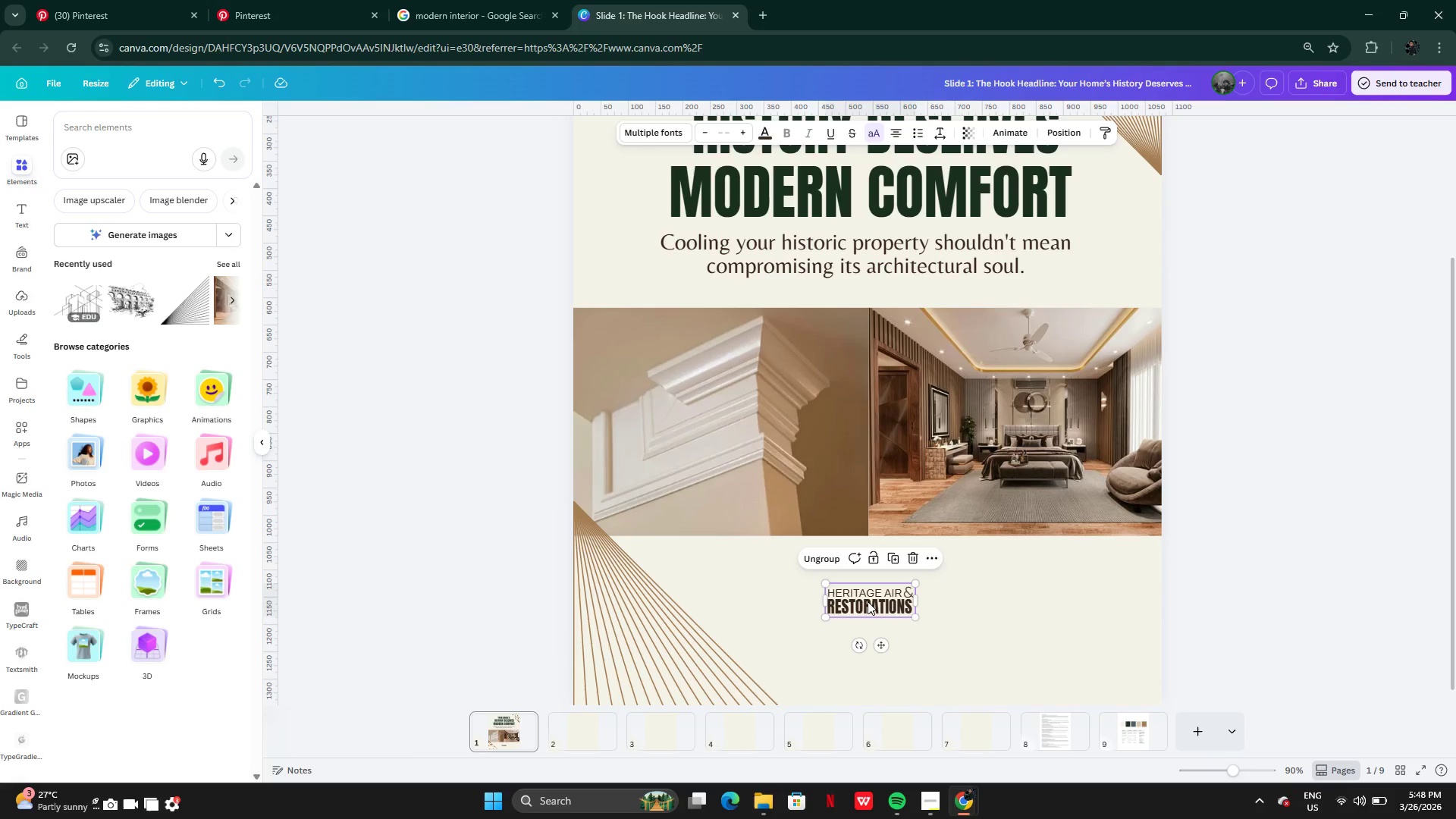 
left_click_drag(start_coordinate=[868, 601], to_coordinate=[868, 628])
 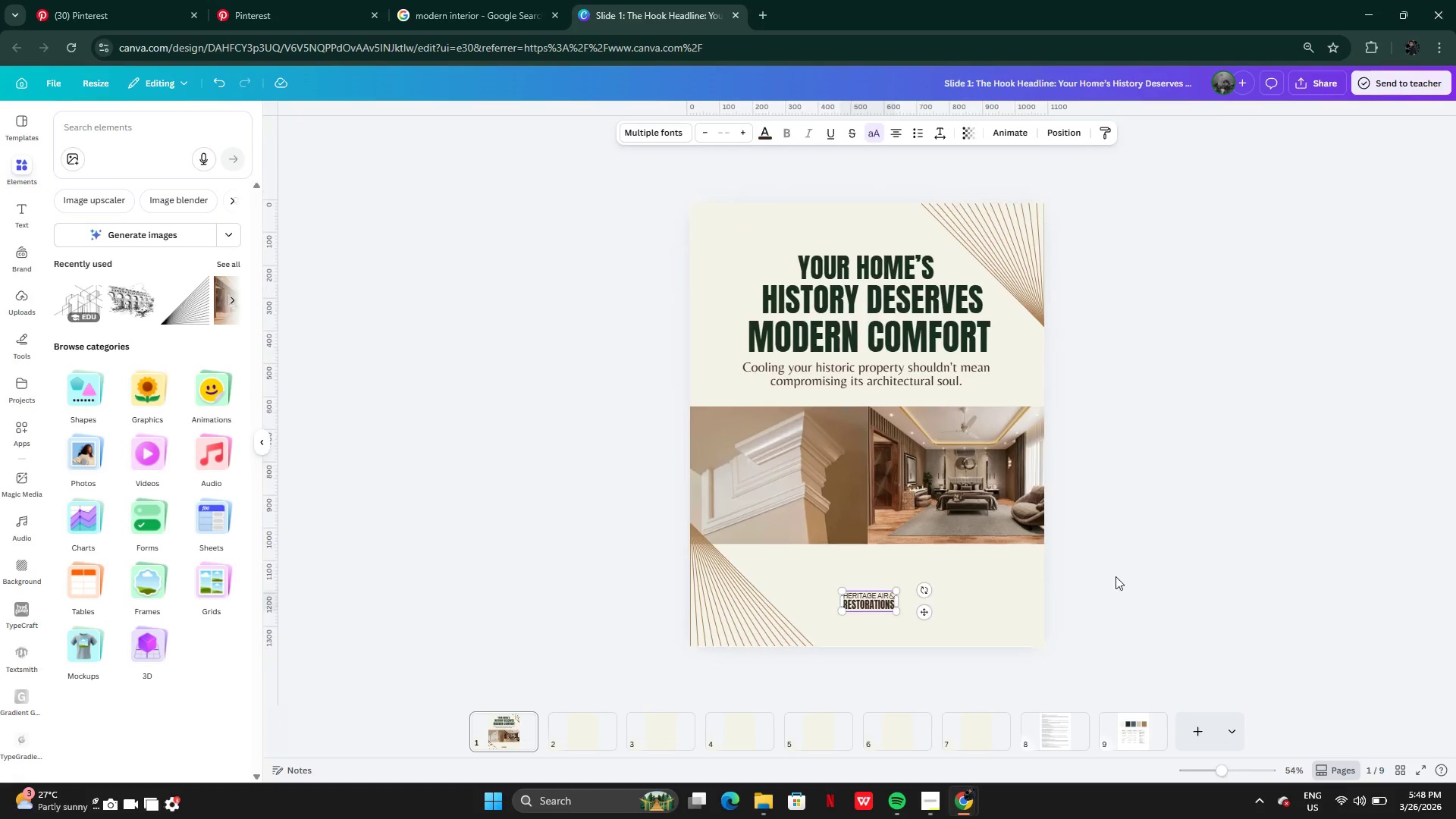 
left_click([1118, 576])
 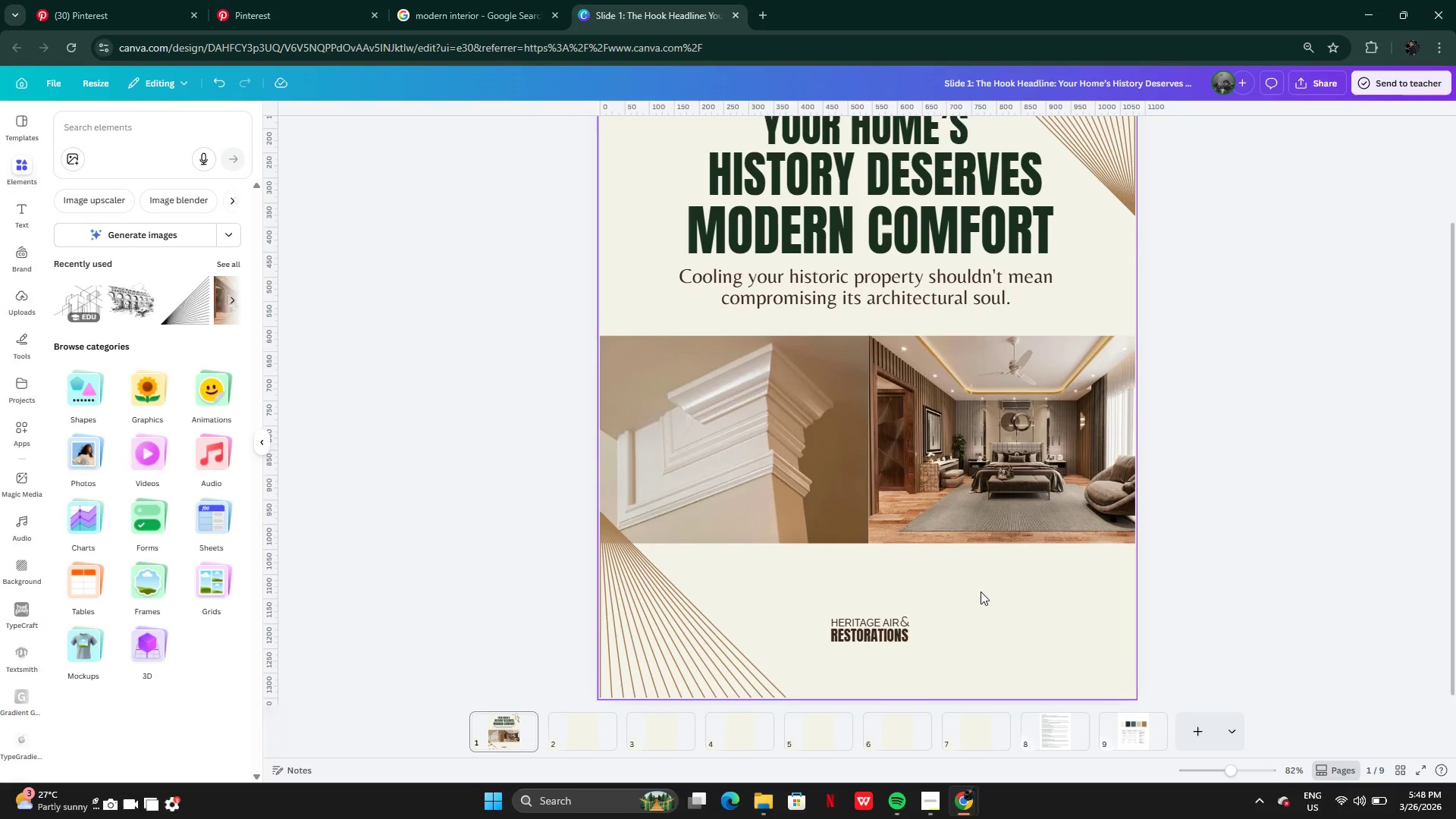 
left_click_drag(start_coordinate=[887, 628], to_coordinate=[1056, 627])
 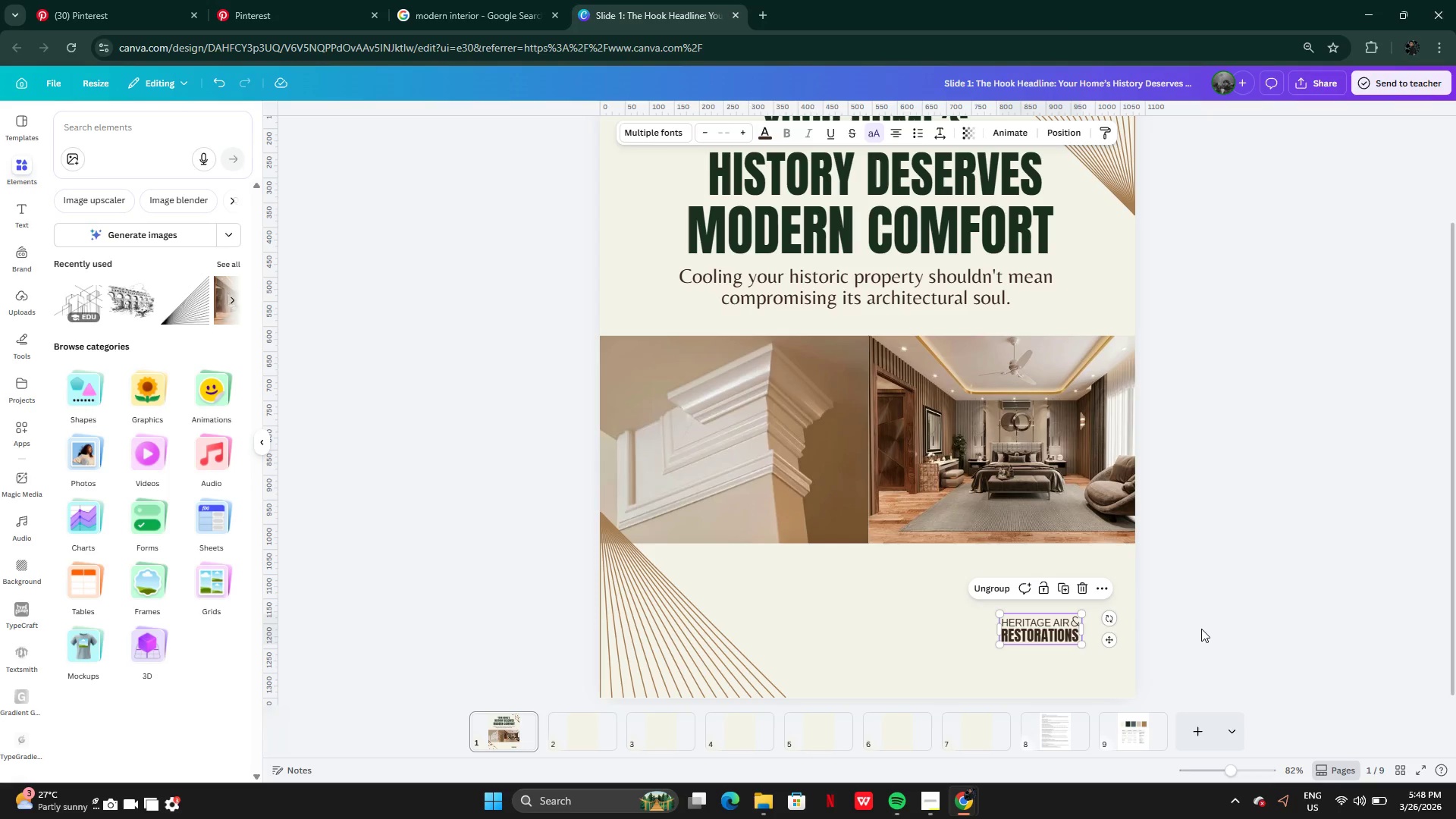 
left_click([1201, 629])
 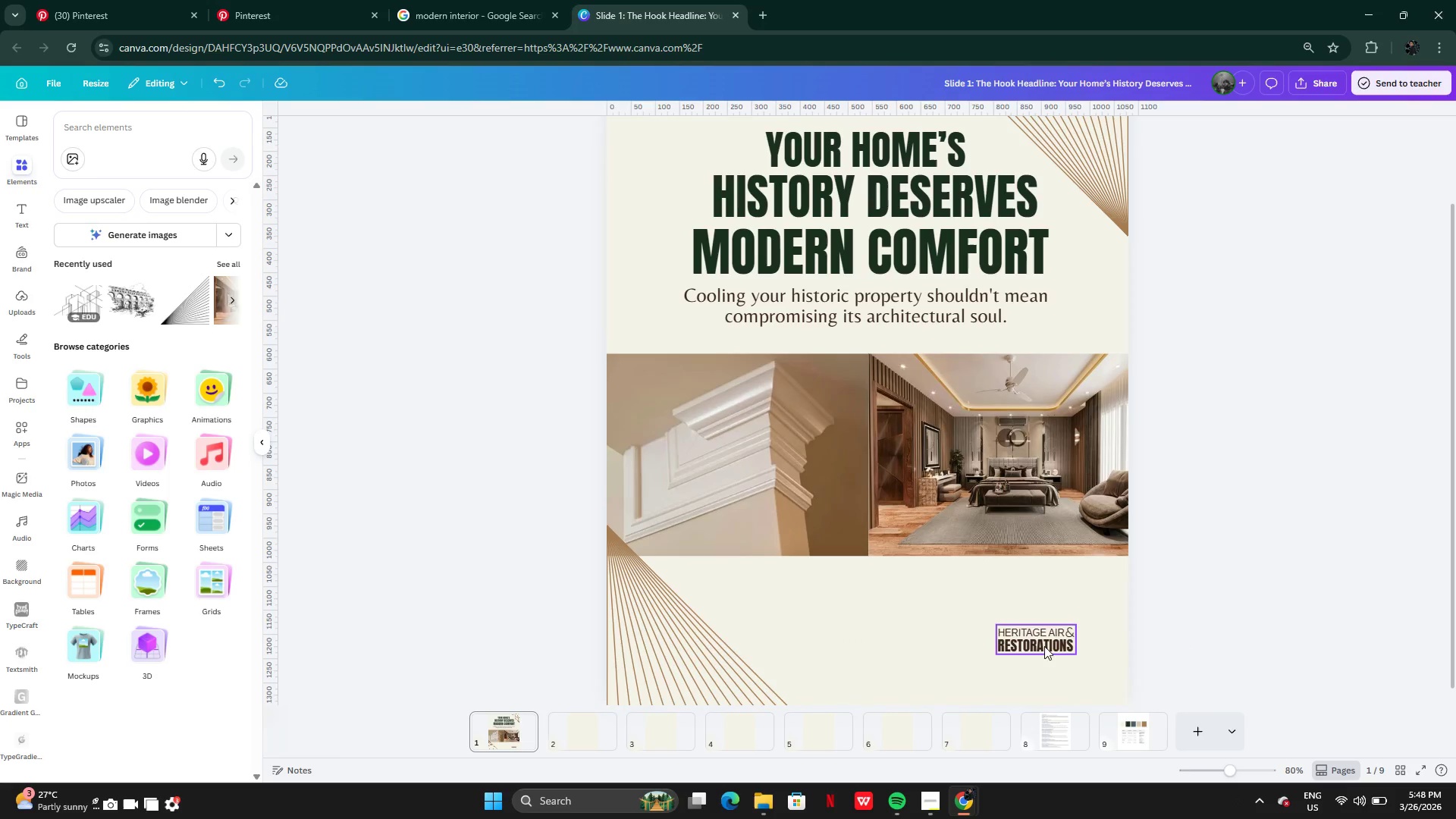 
left_click_drag(start_coordinate=[1046, 638], to_coordinate=[1050, 651])
 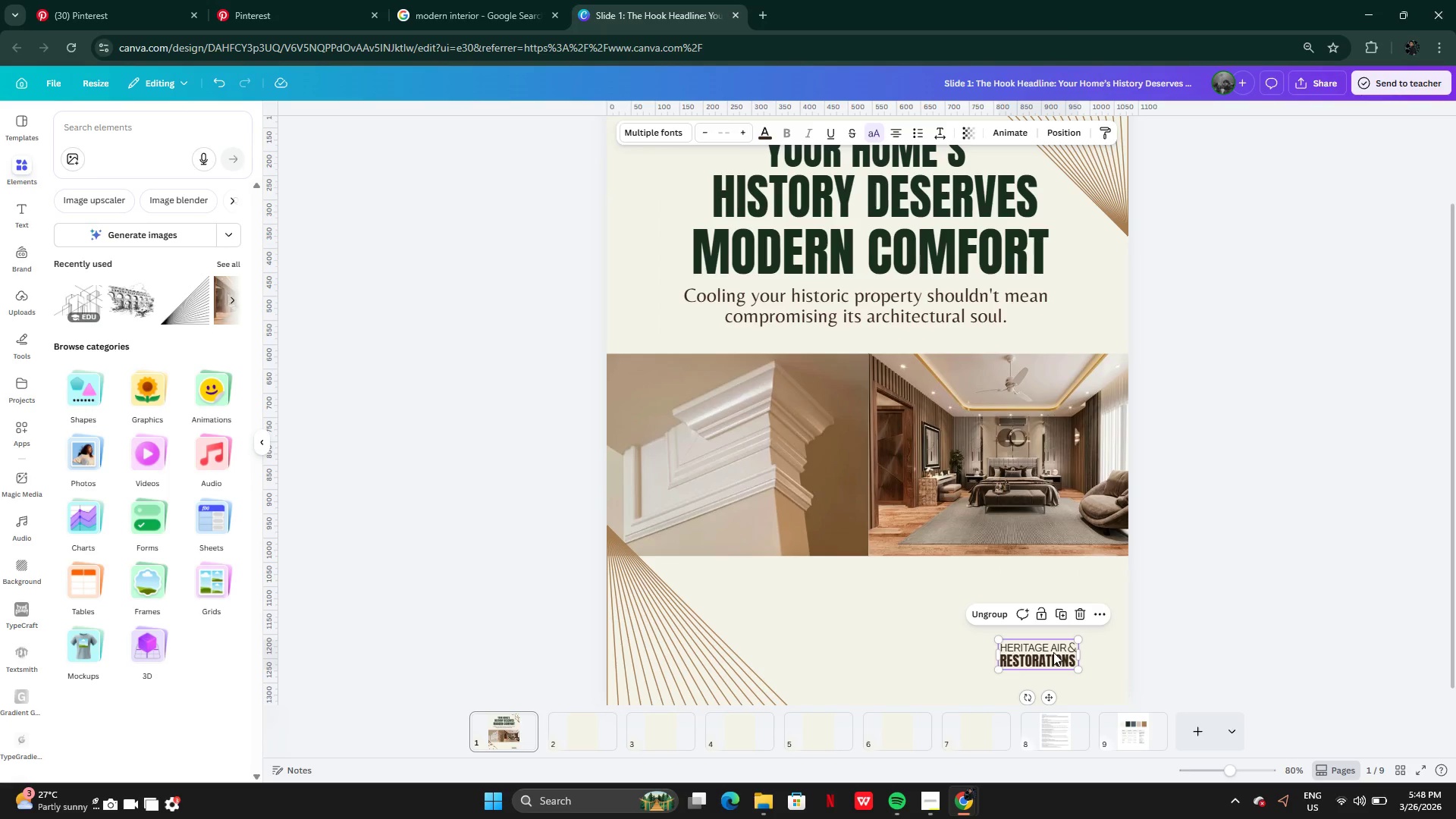 
left_click_drag(start_coordinate=[1053, 652], to_coordinate=[1052, 637])
 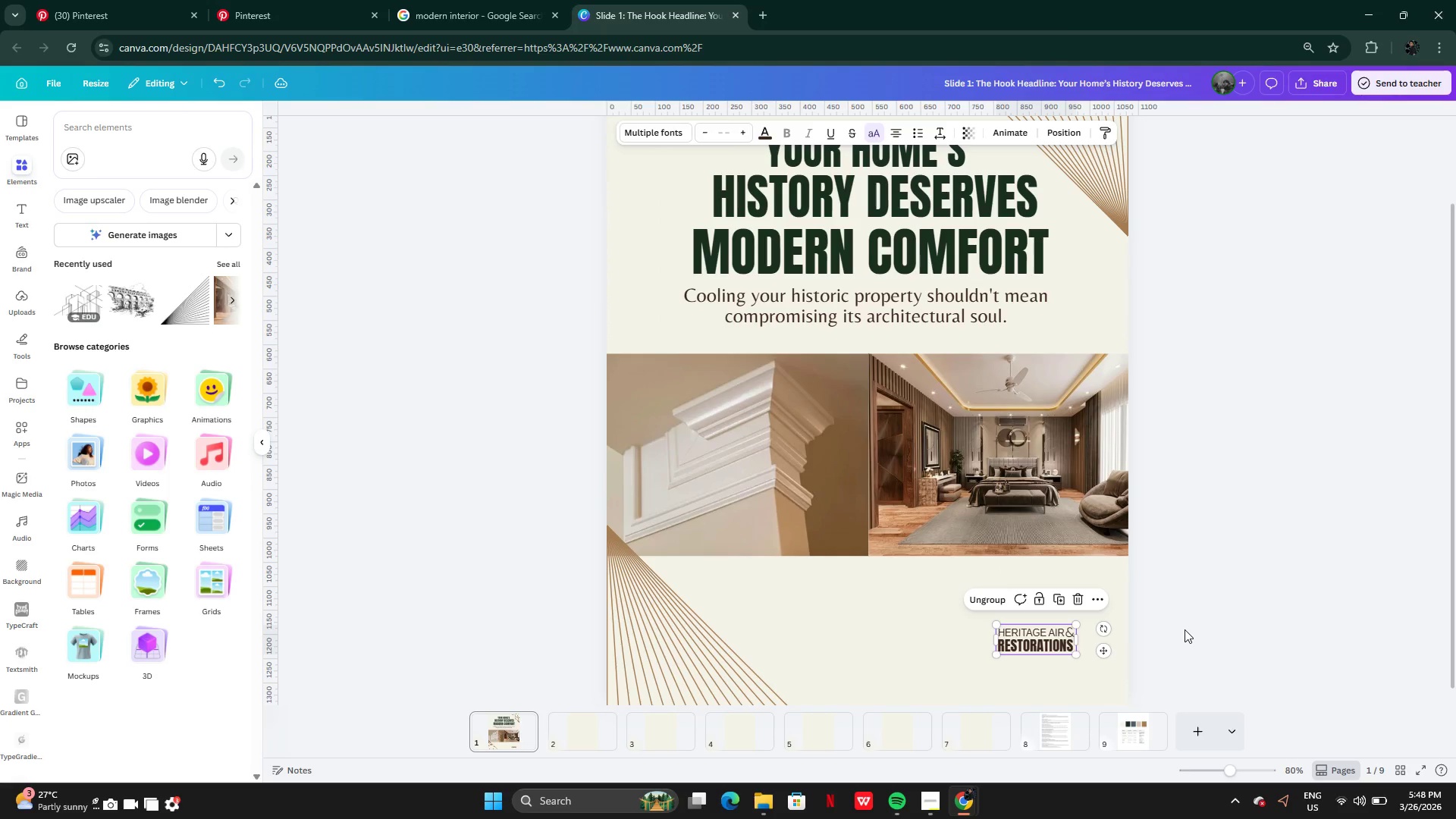 
left_click([1185, 629])
 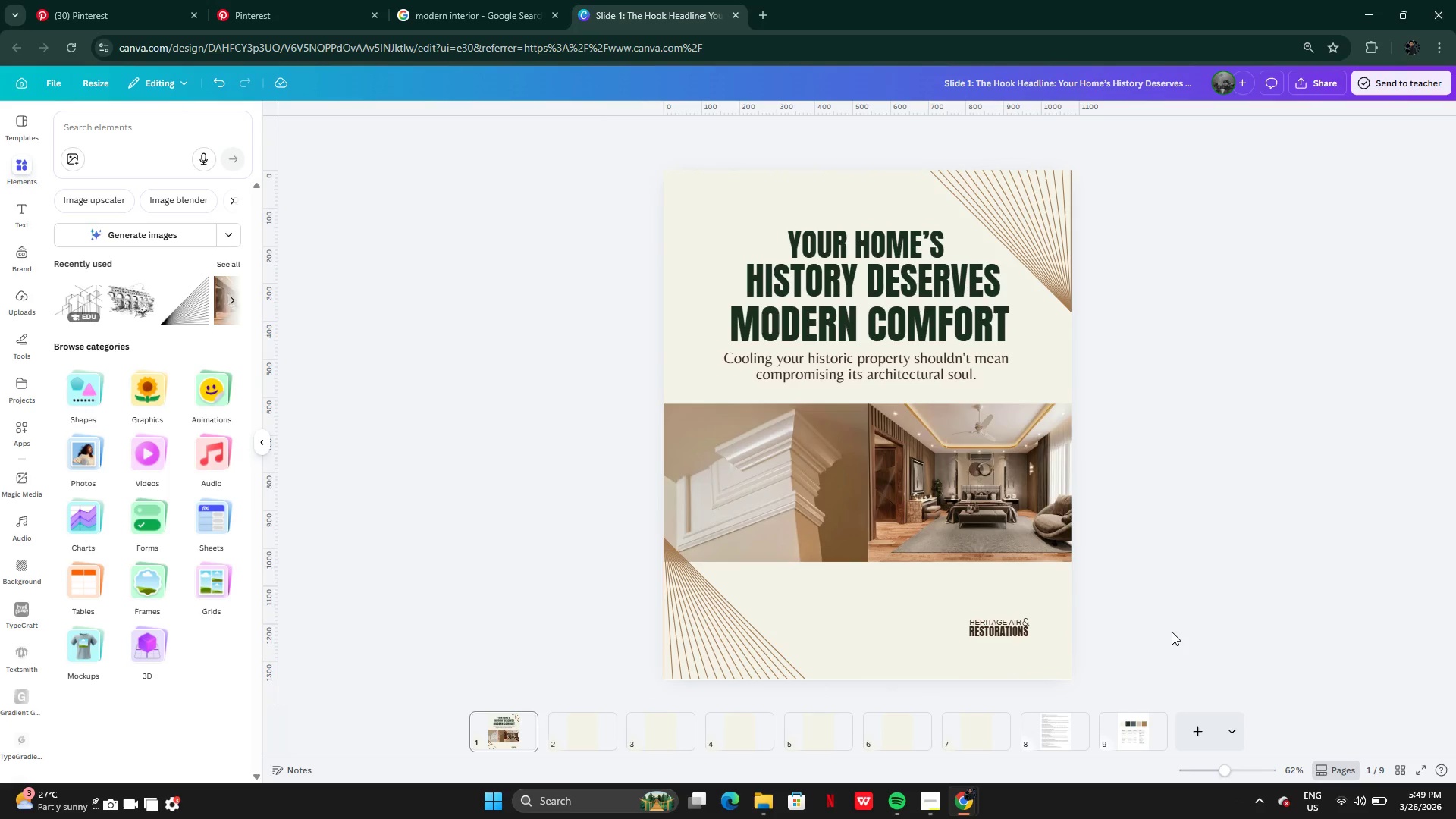 
wait(7.67)
 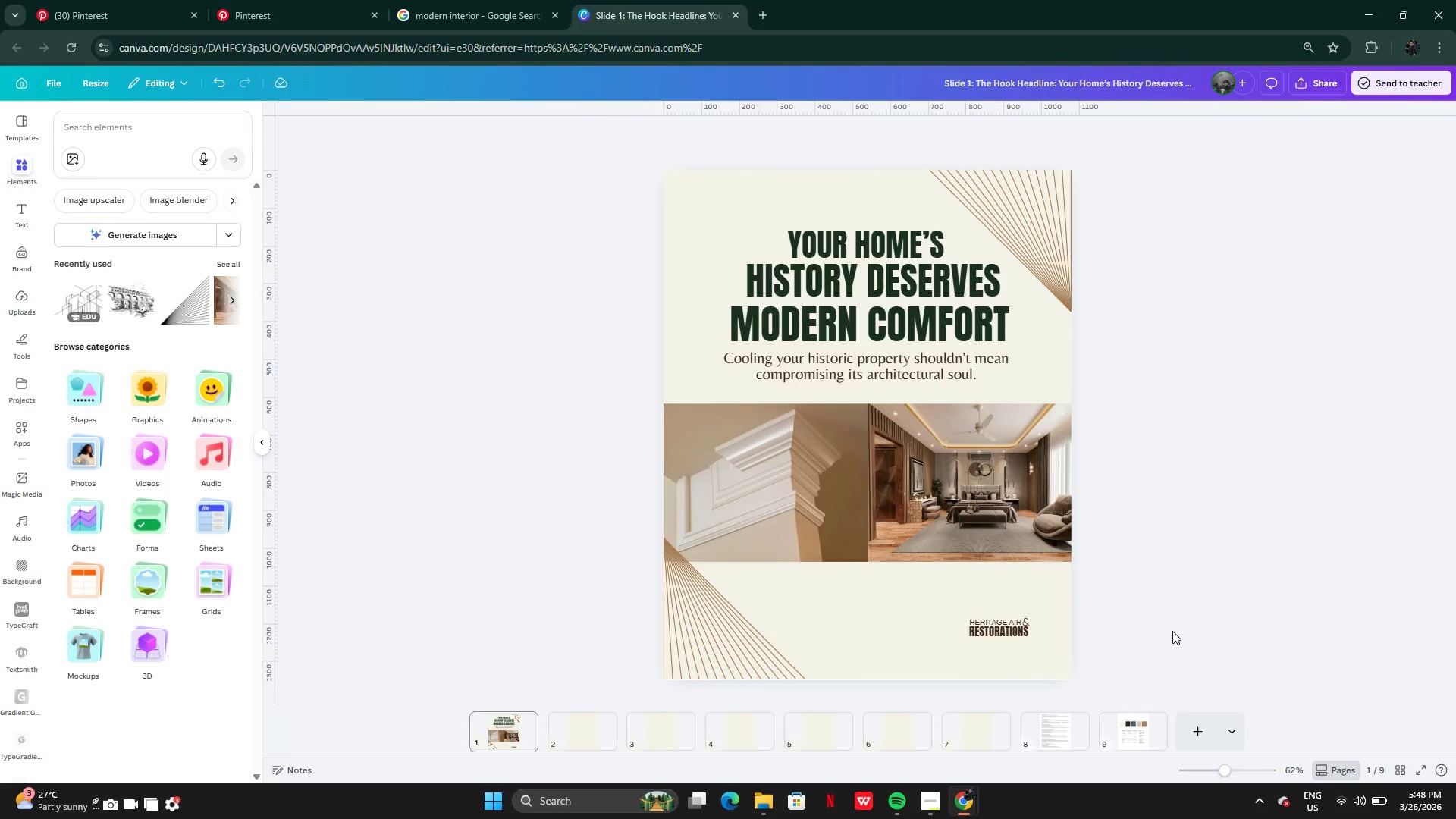 
left_click([597, 726])
 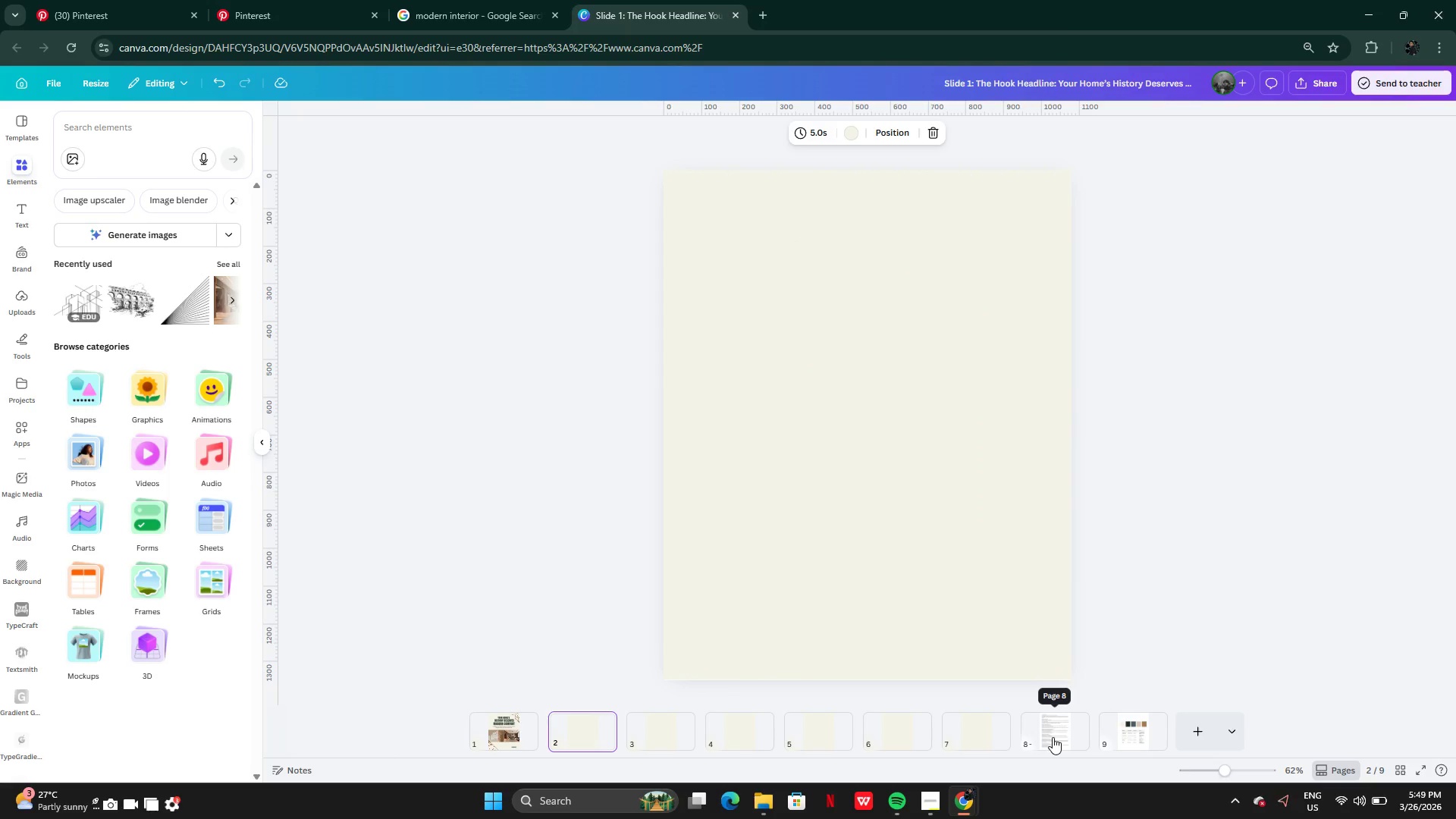 
left_click([931, 799])